 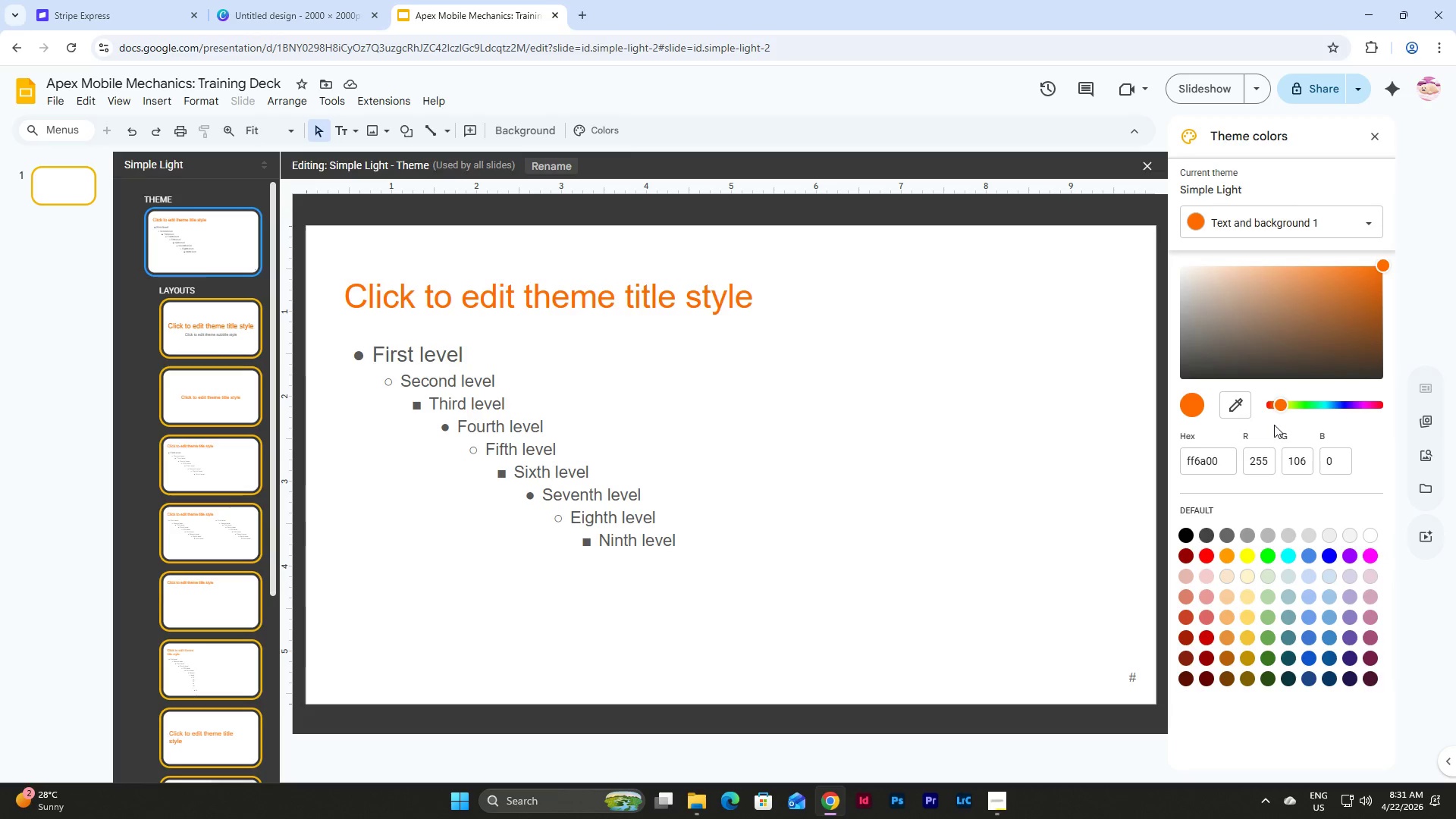 
left_click([1286, 211])
 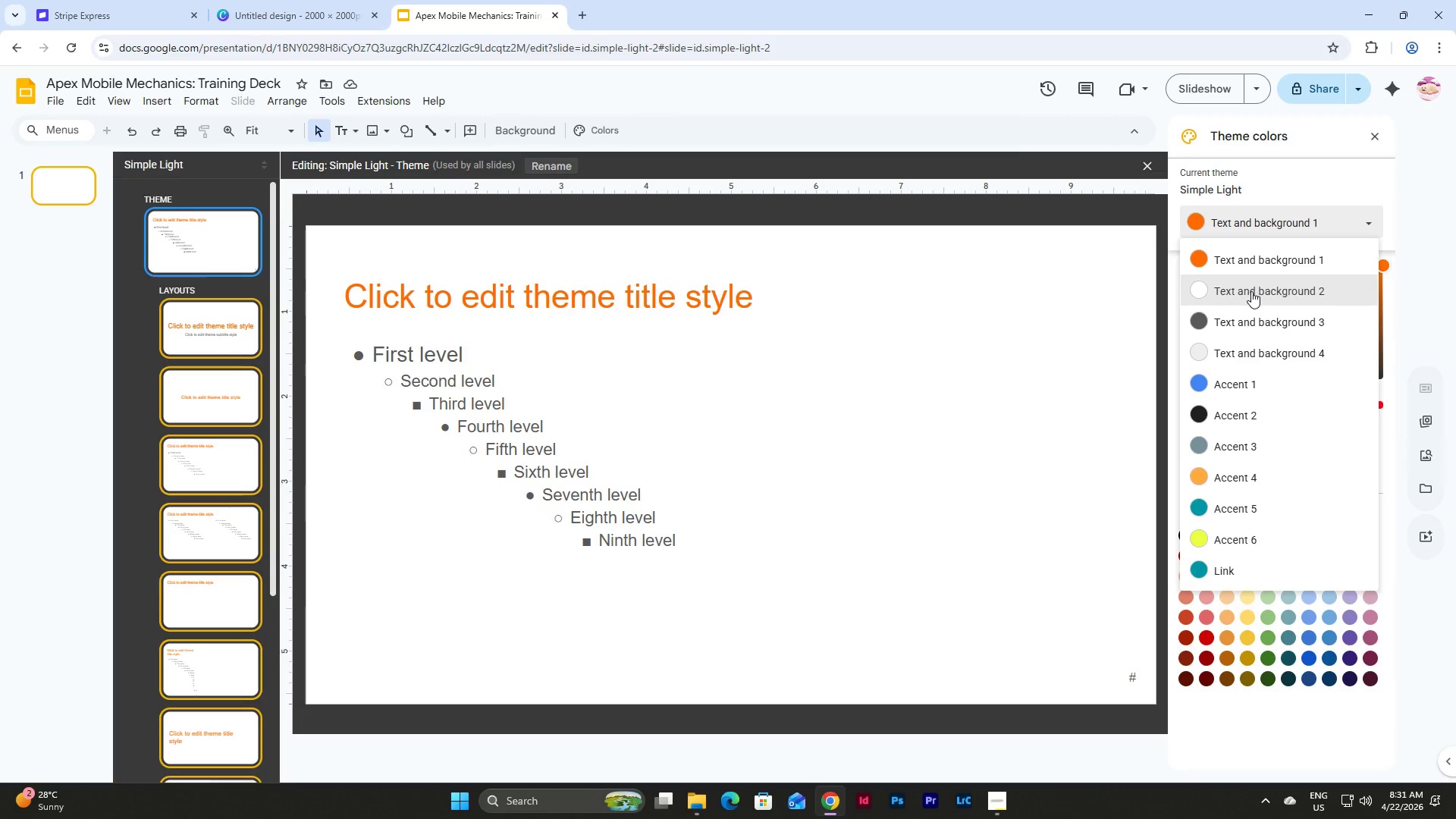 
left_click([1251, 291])
 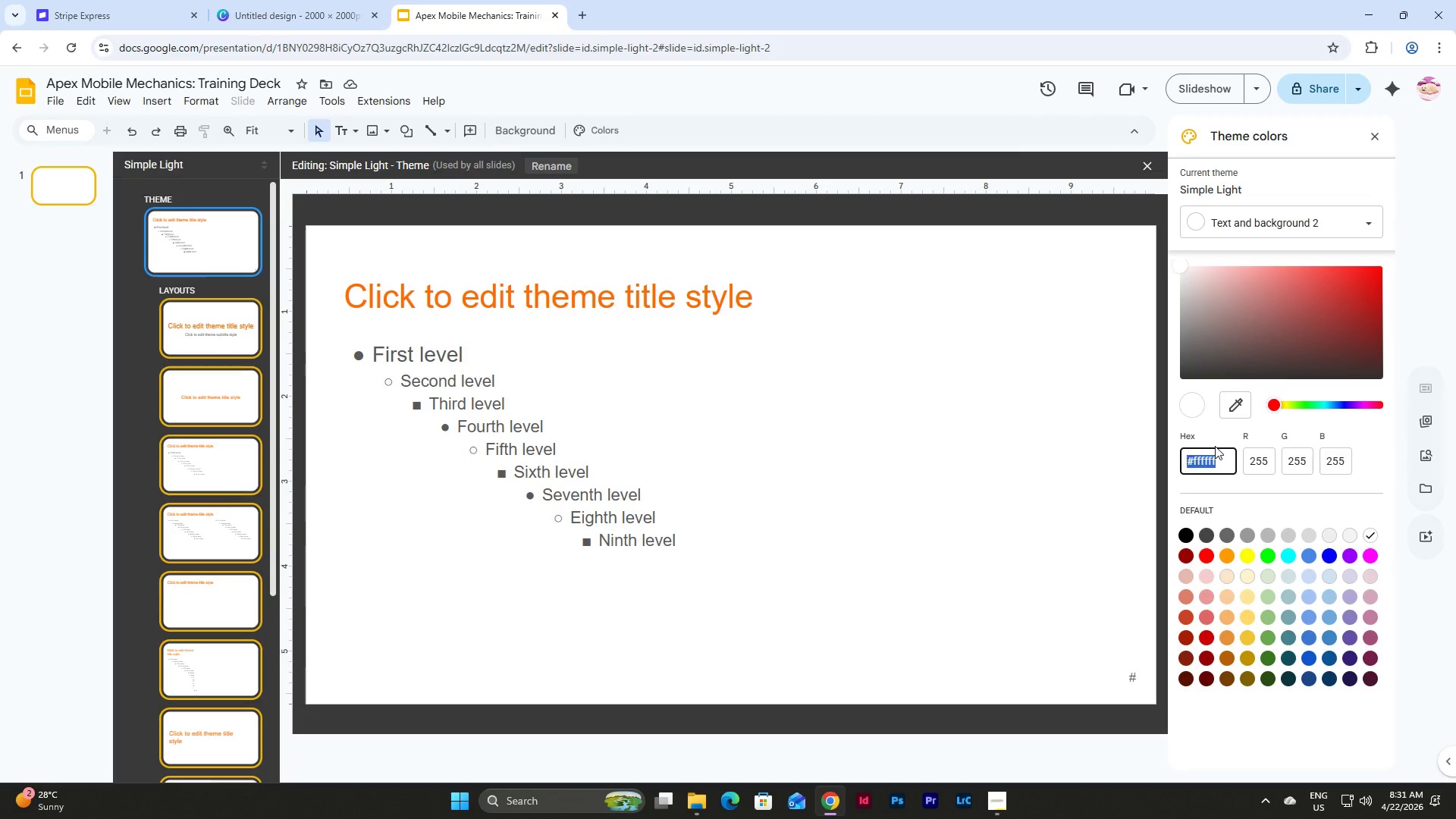 
key(Backspace)
type(1f1f1)
 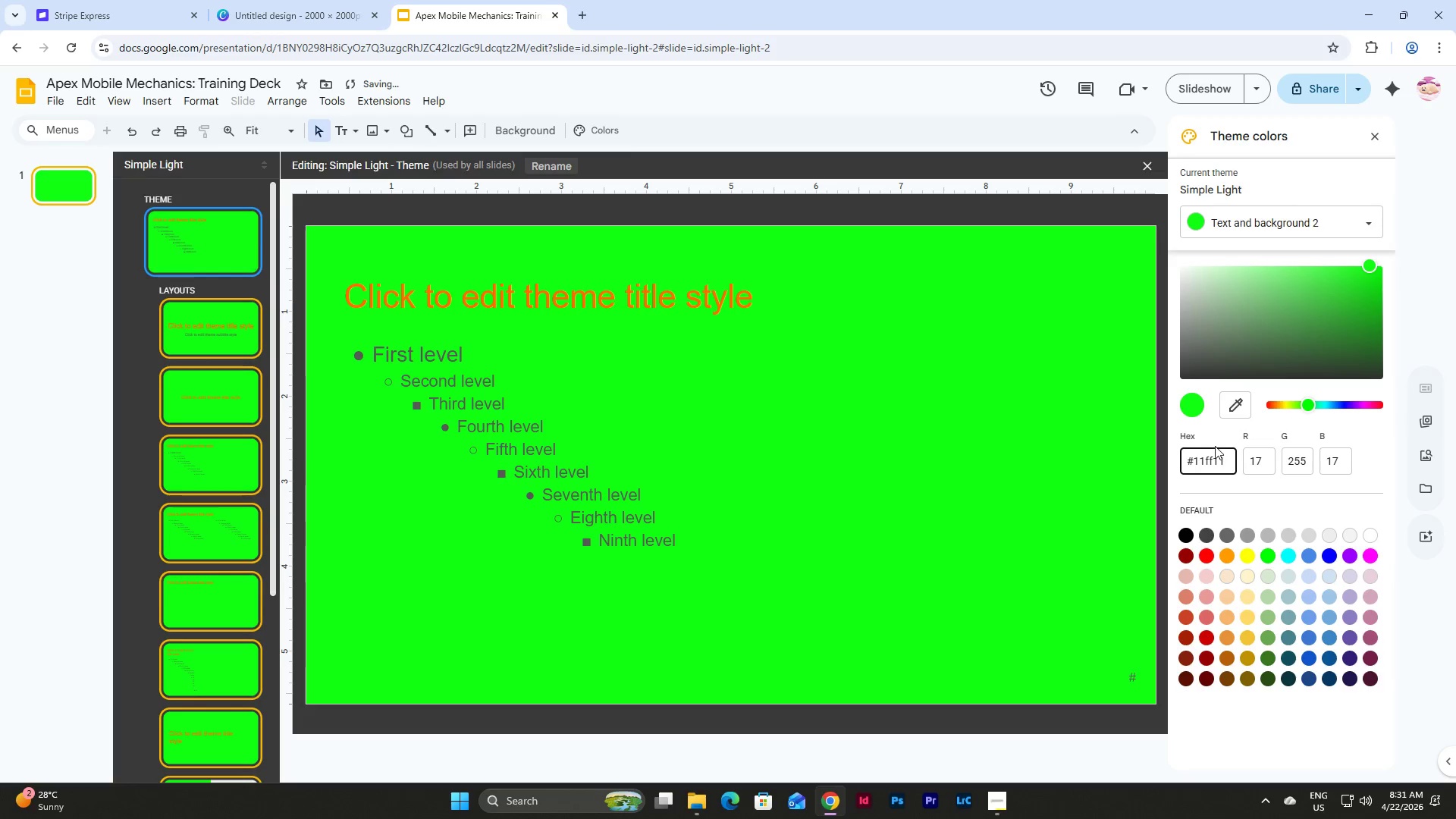 
left_click_drag(start_coordinate=[1222, 457], to_coordinate=[1098, 457])
 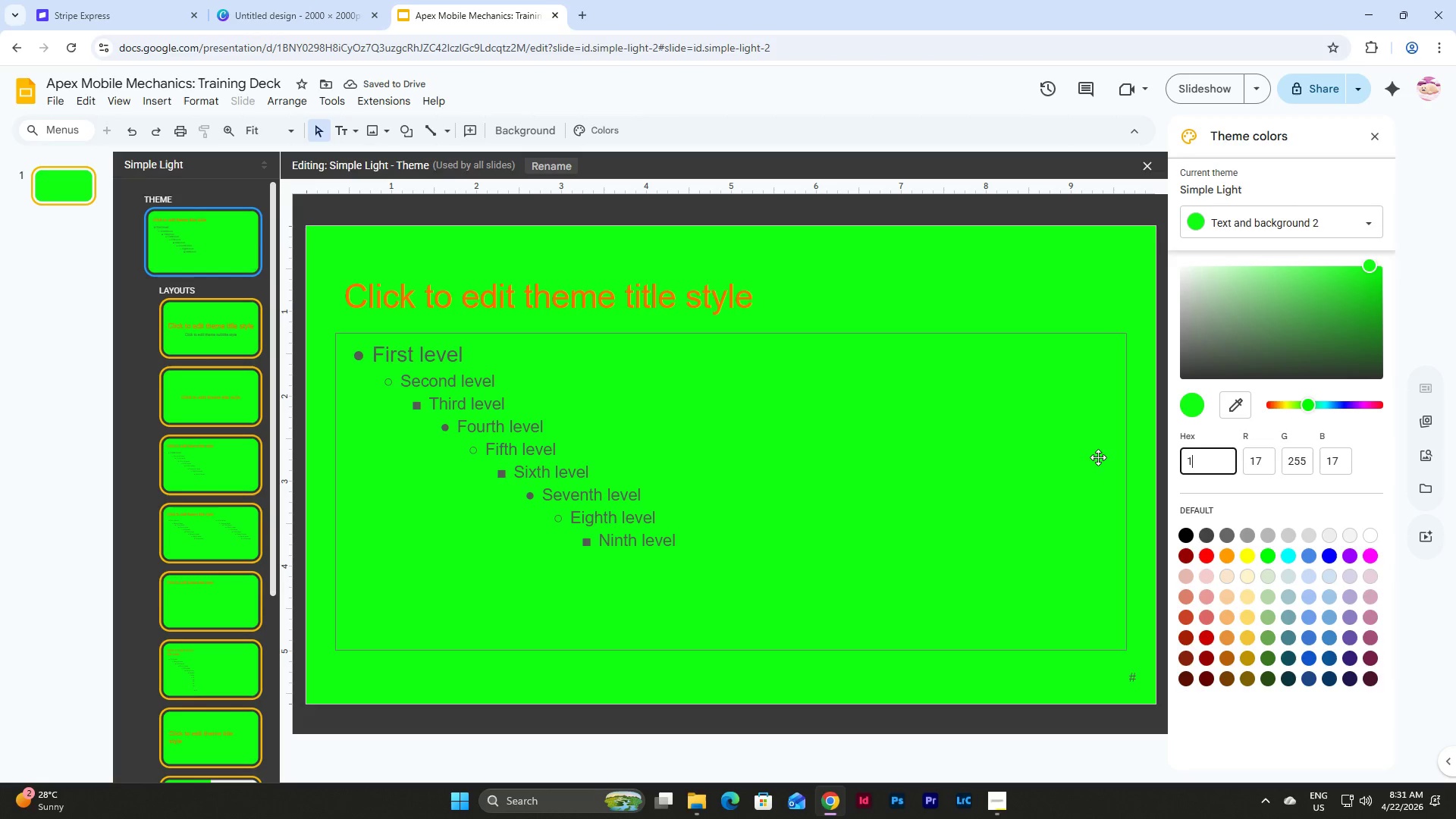 
type(1f1f1f)
 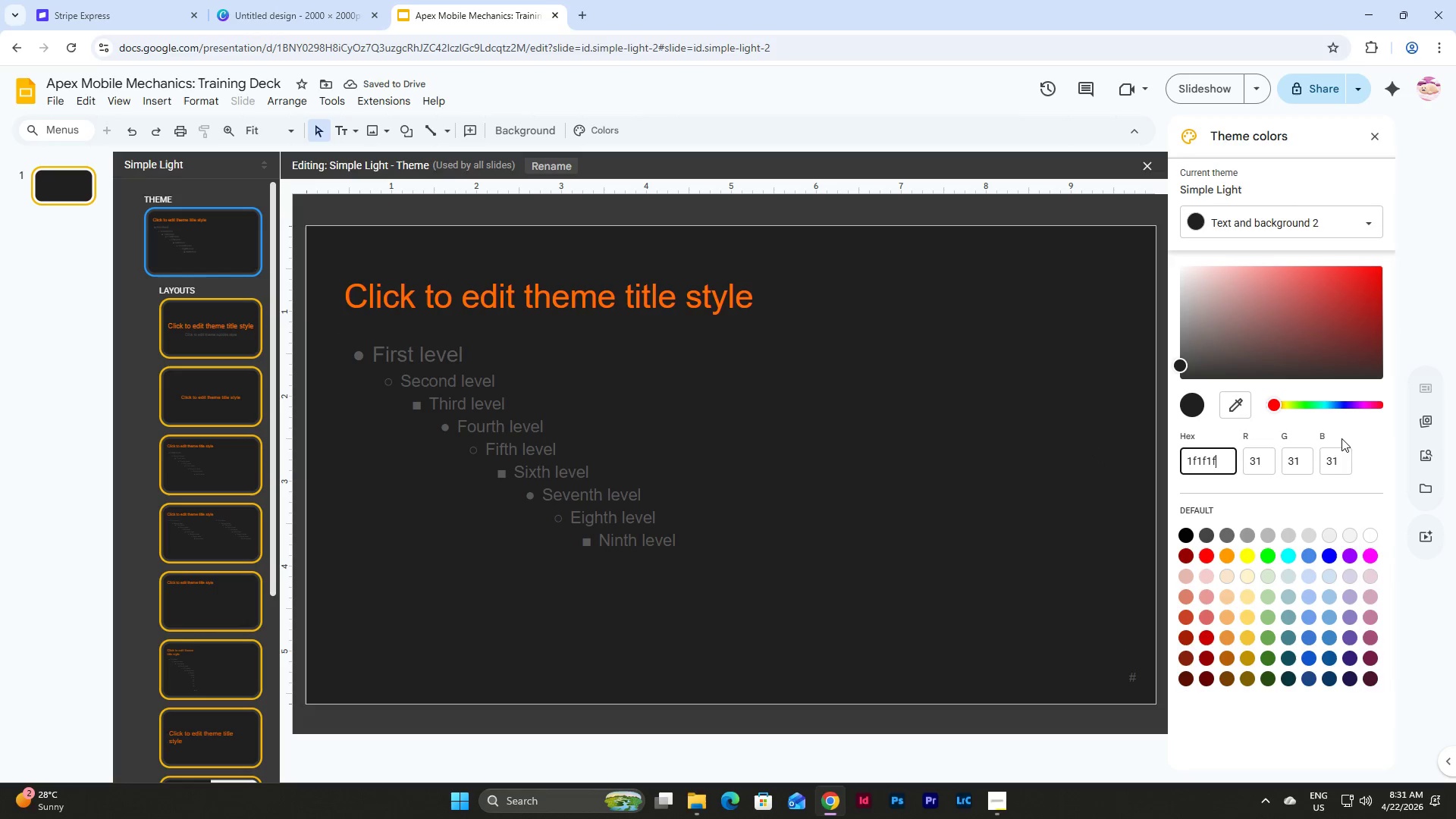 
left_click([1330, 227])
 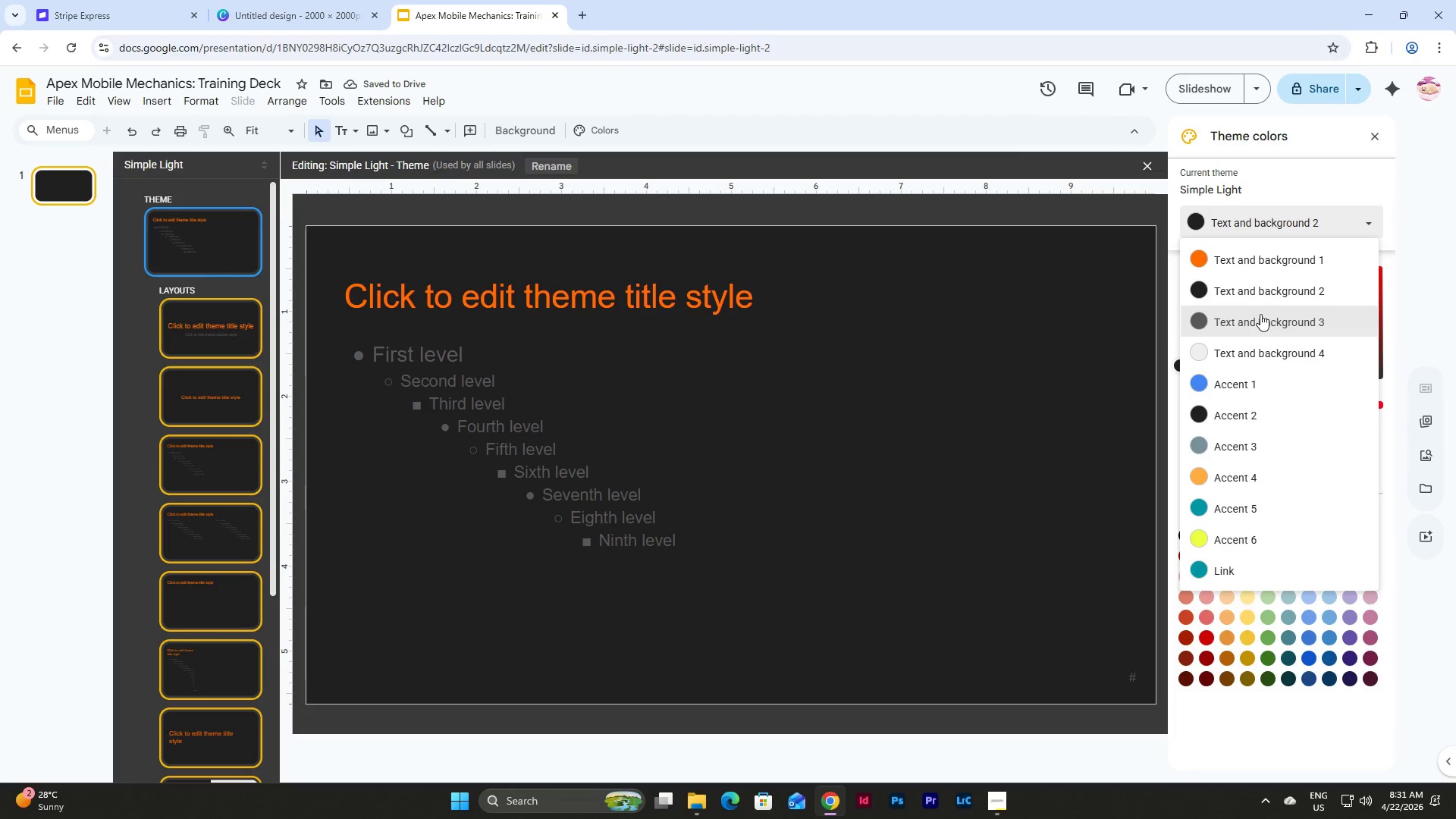 
left_click([1260, 314])
 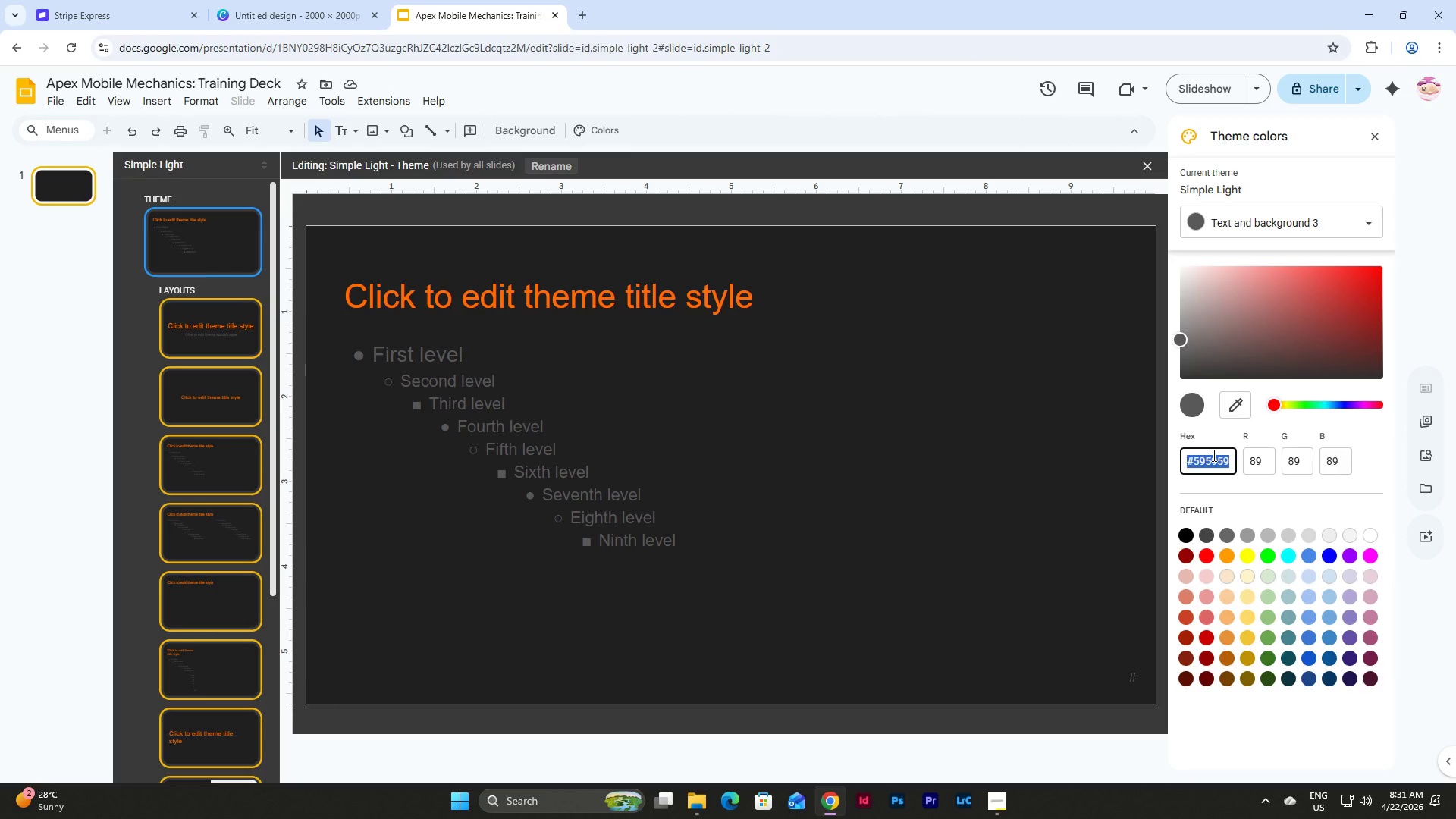 
key(Backspace)
type(fffff)
 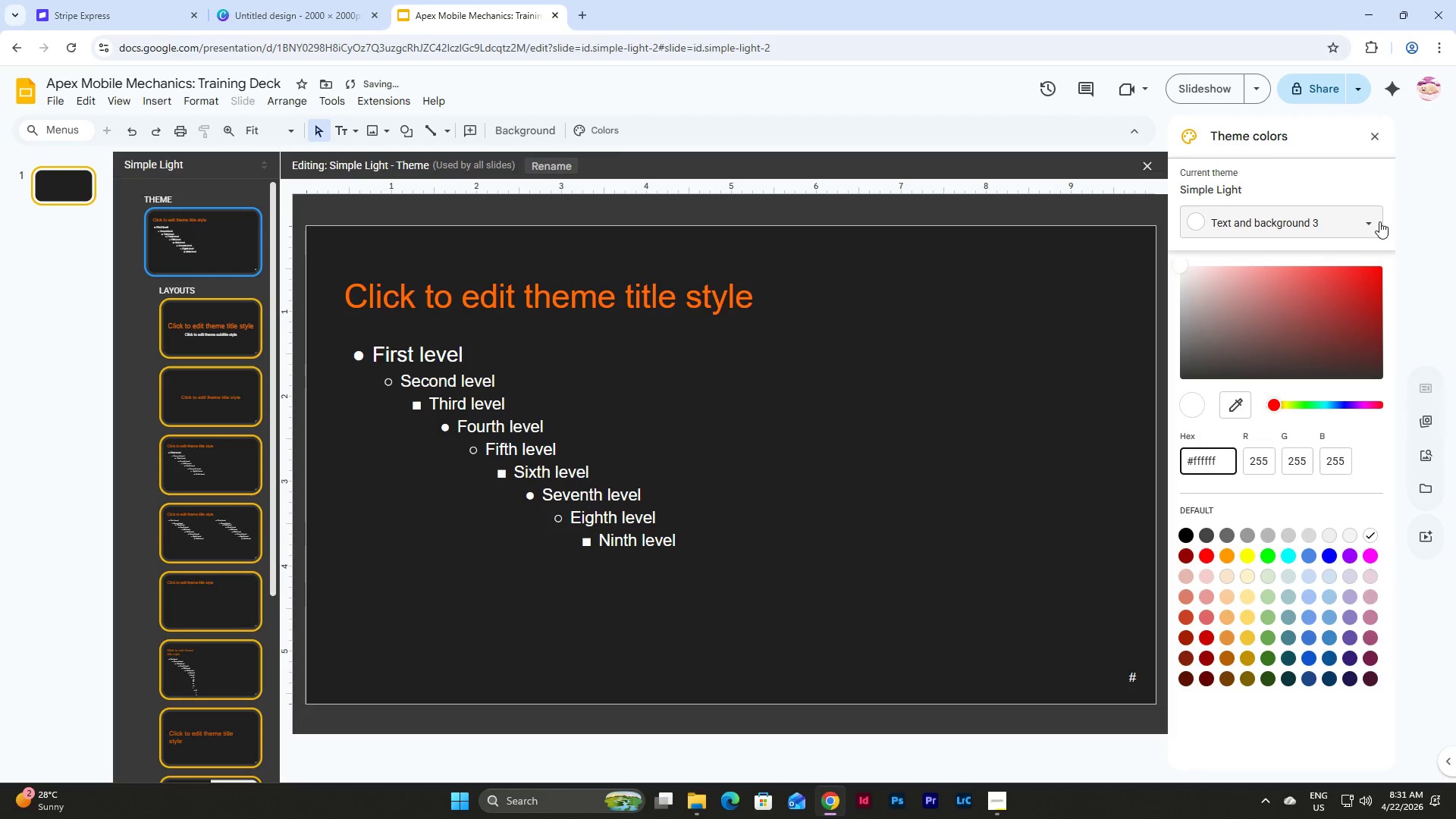 
double_click([1371, 164])
 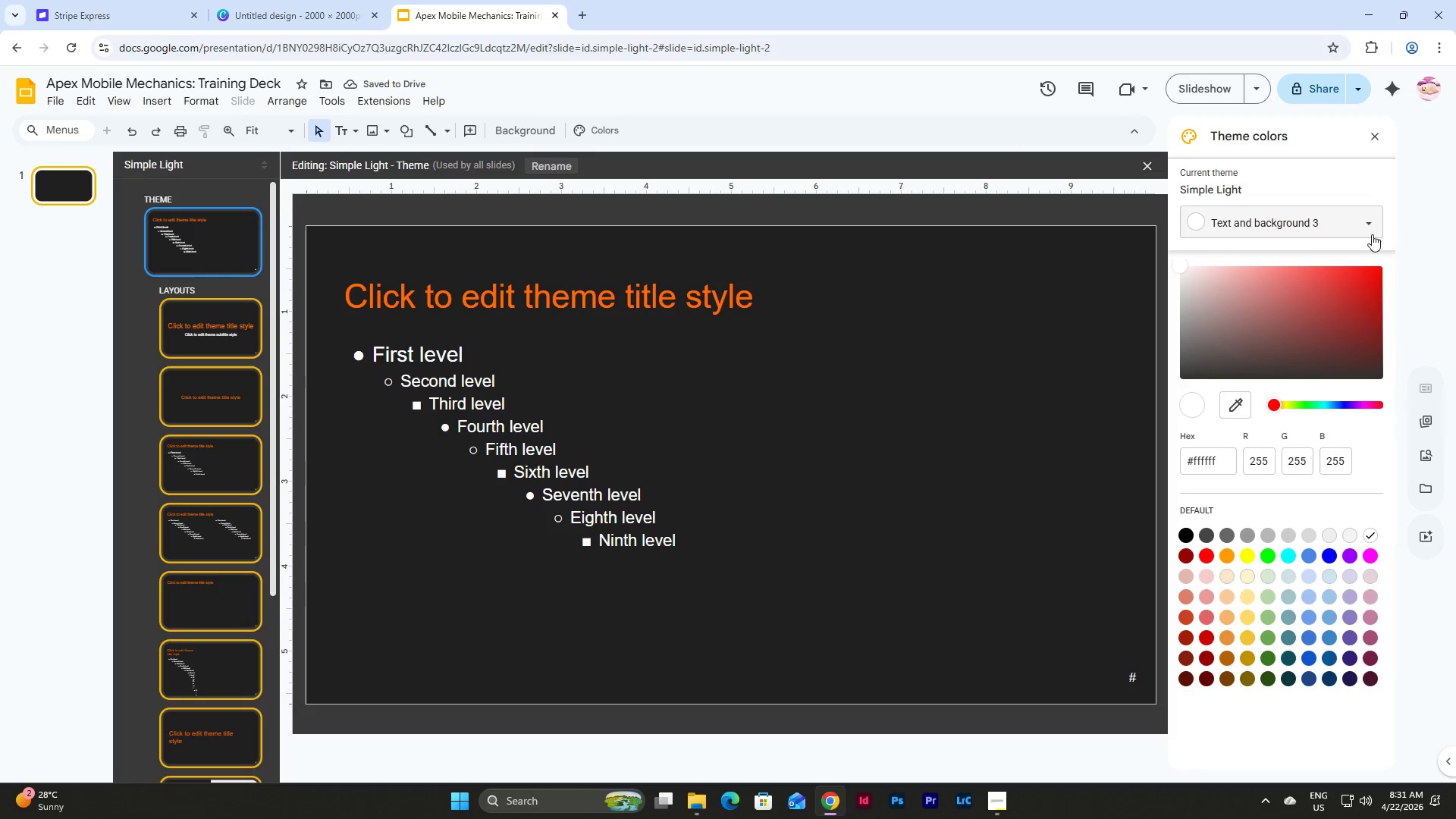 
left_click([1373, 133])
 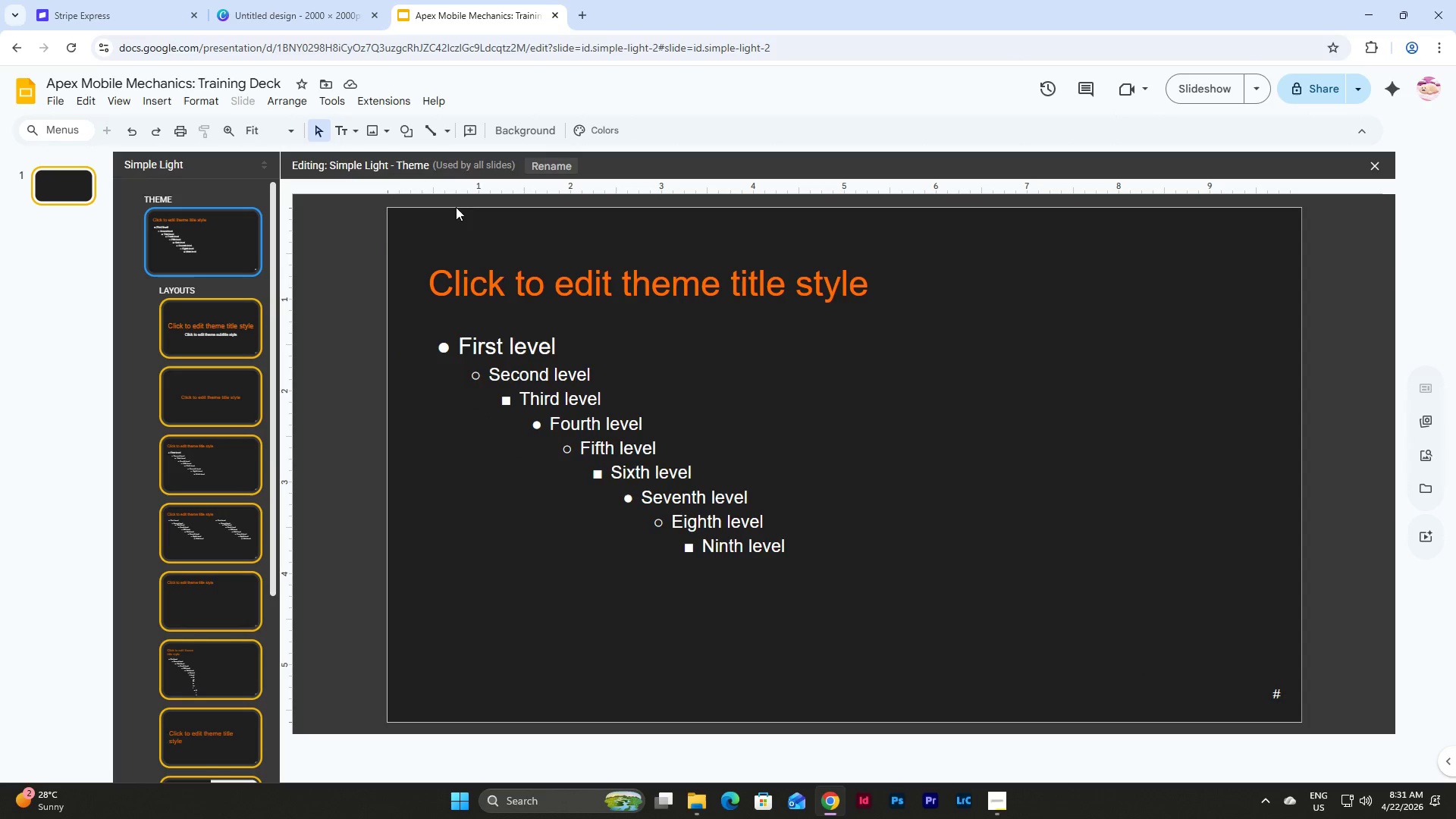 
left_click([546, 225])
 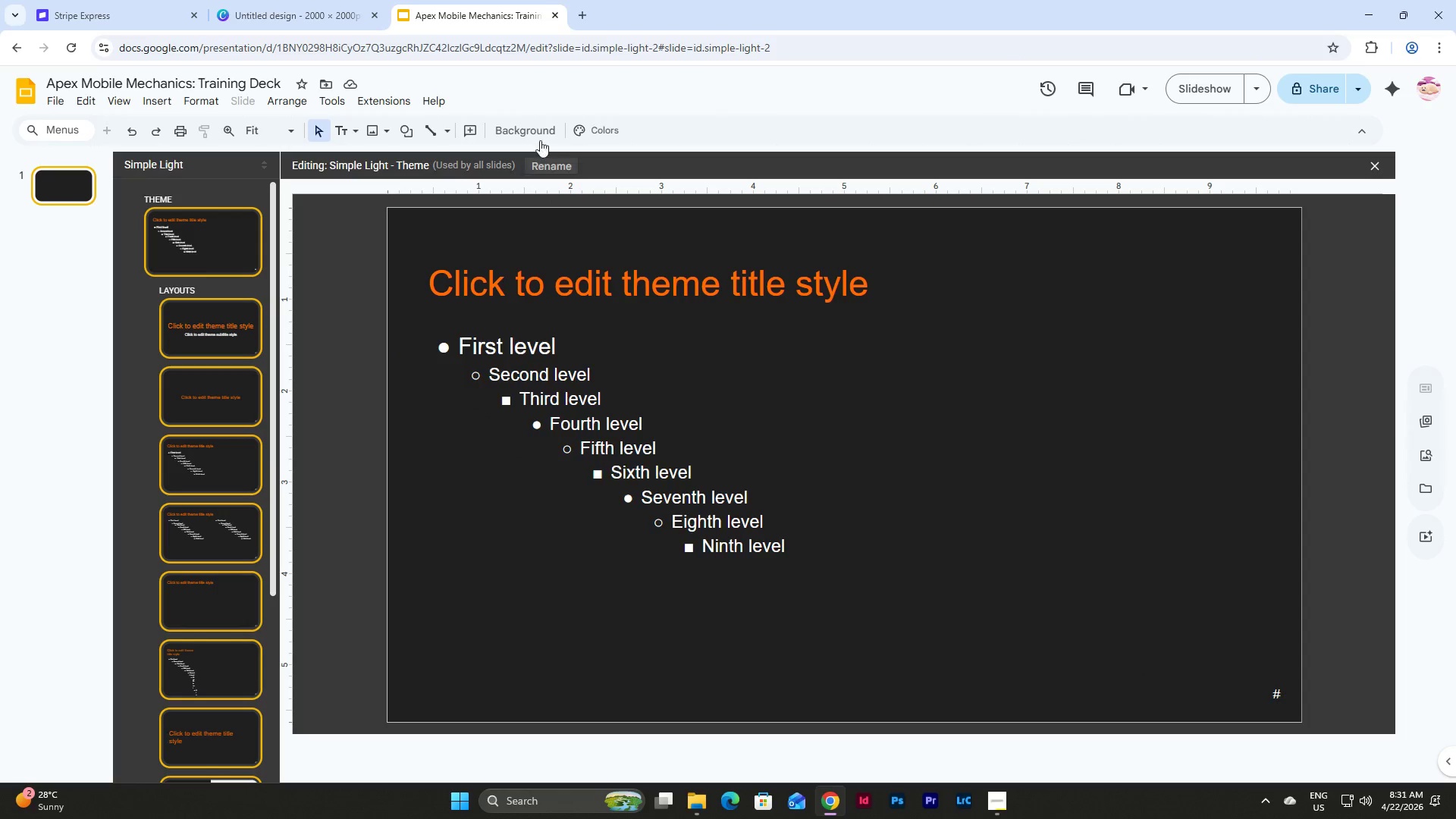 
left_click([538, 134])
 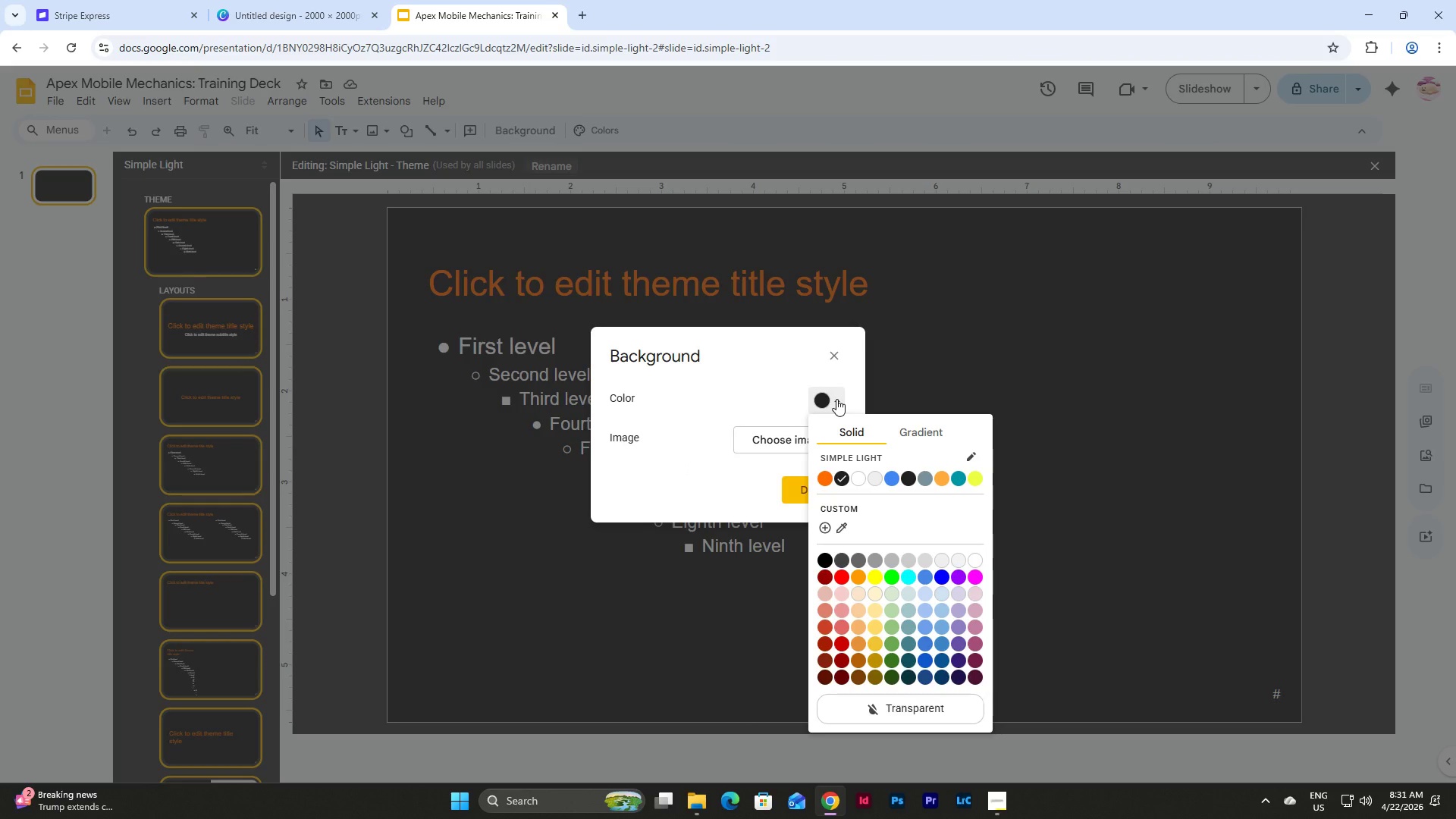 
left_click([836, 399])
 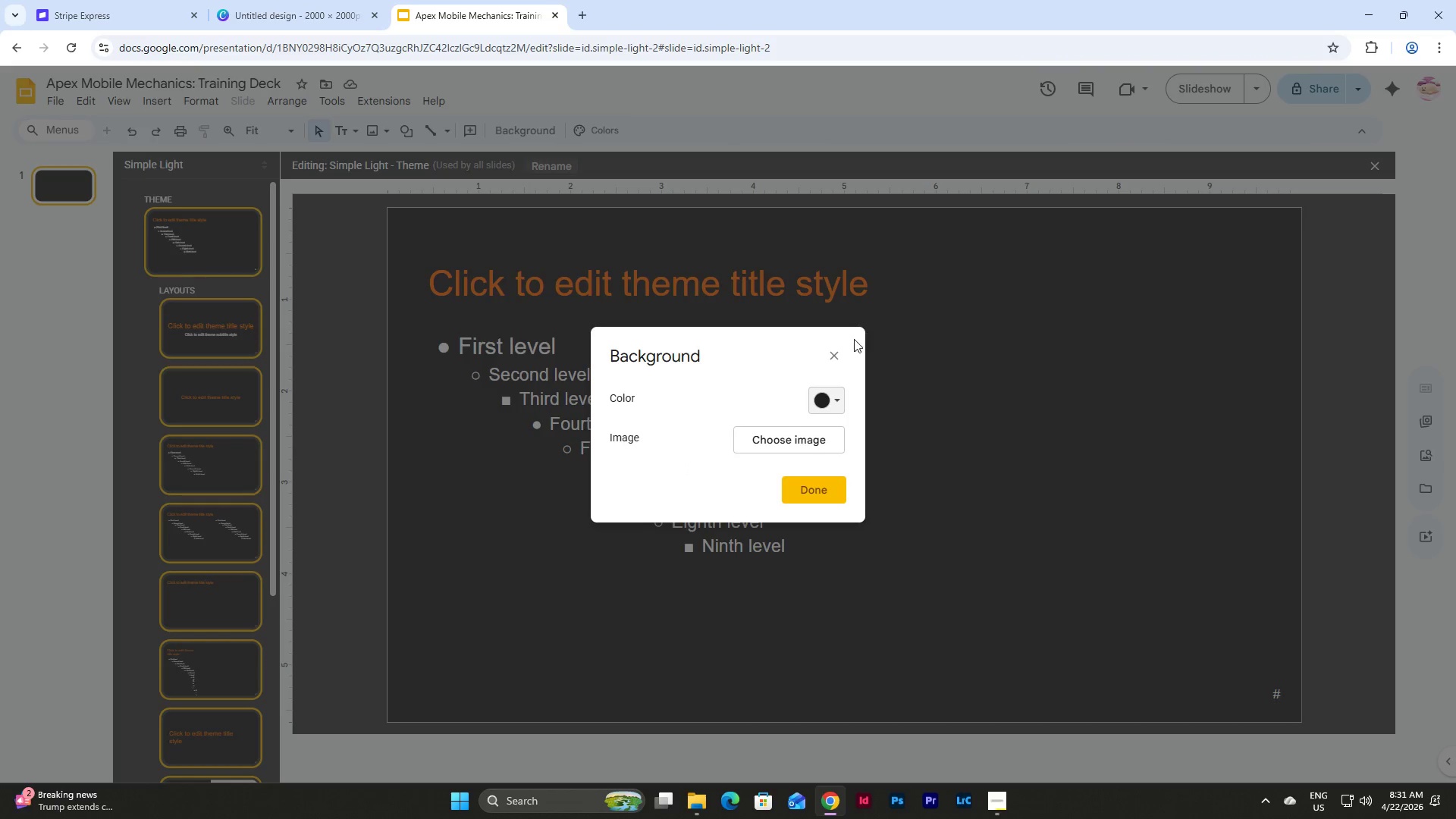 
left_click([840, 348])
 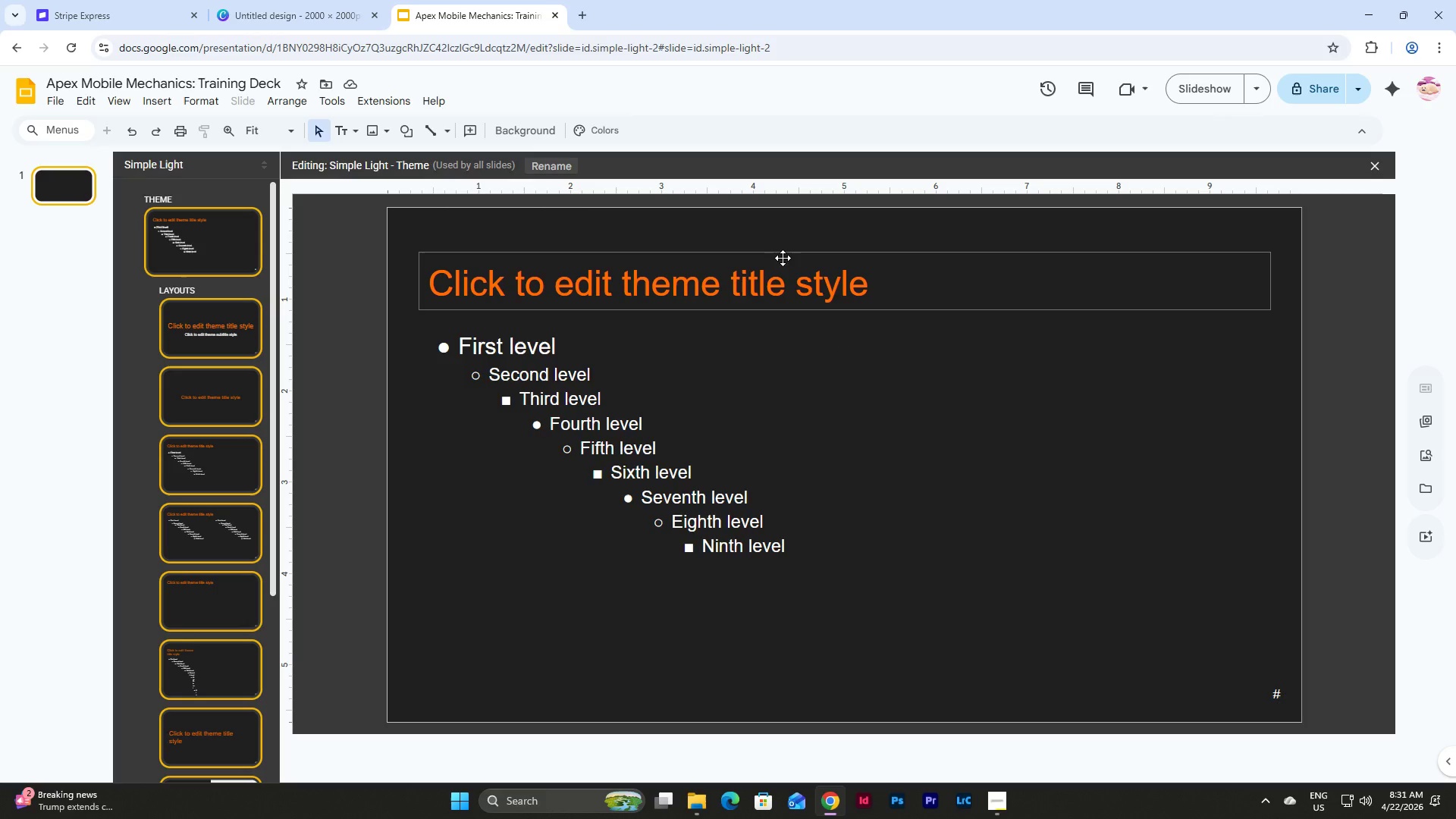 
left_click([783, 258])
 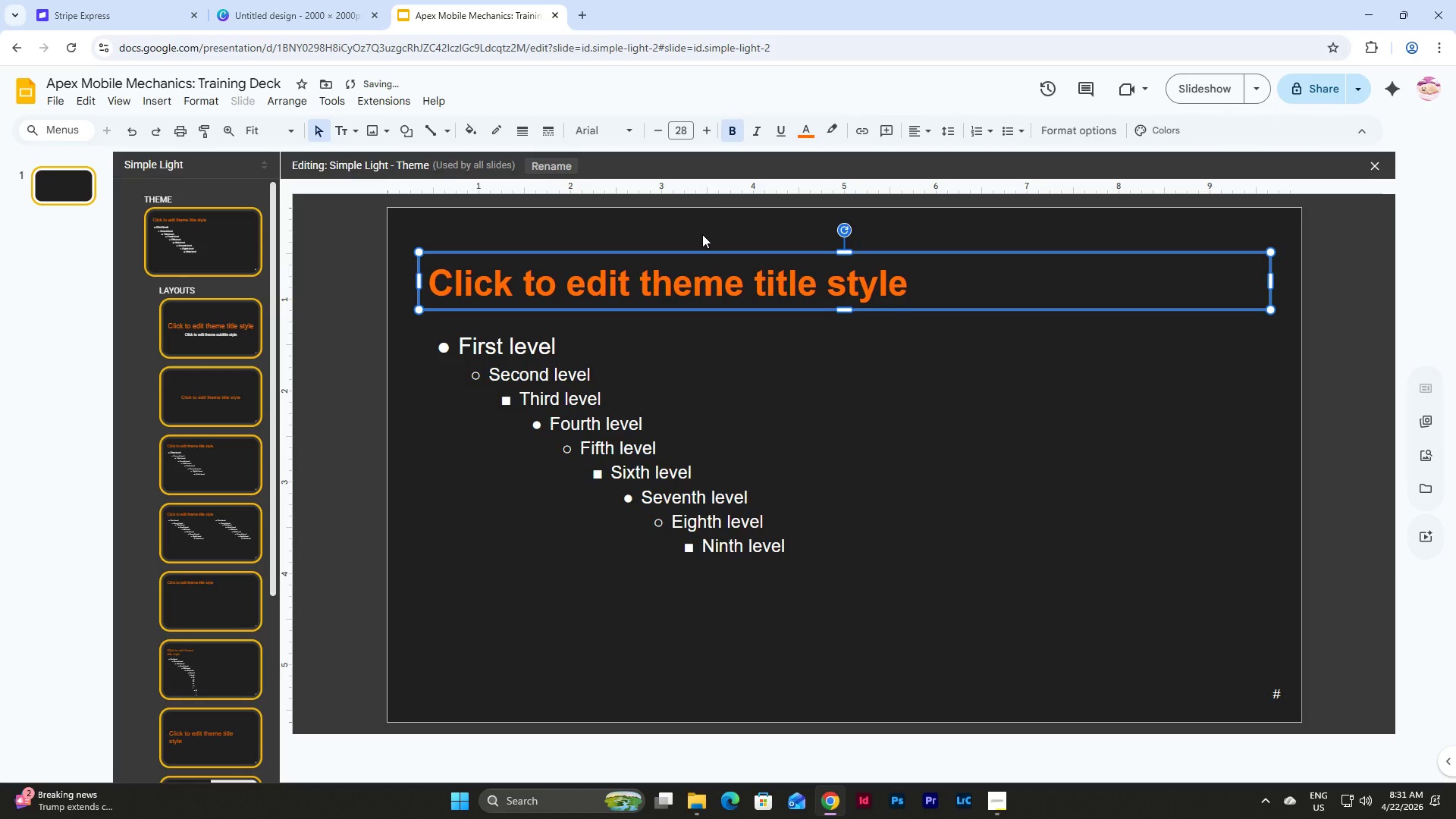 
left_click([607, 127])
 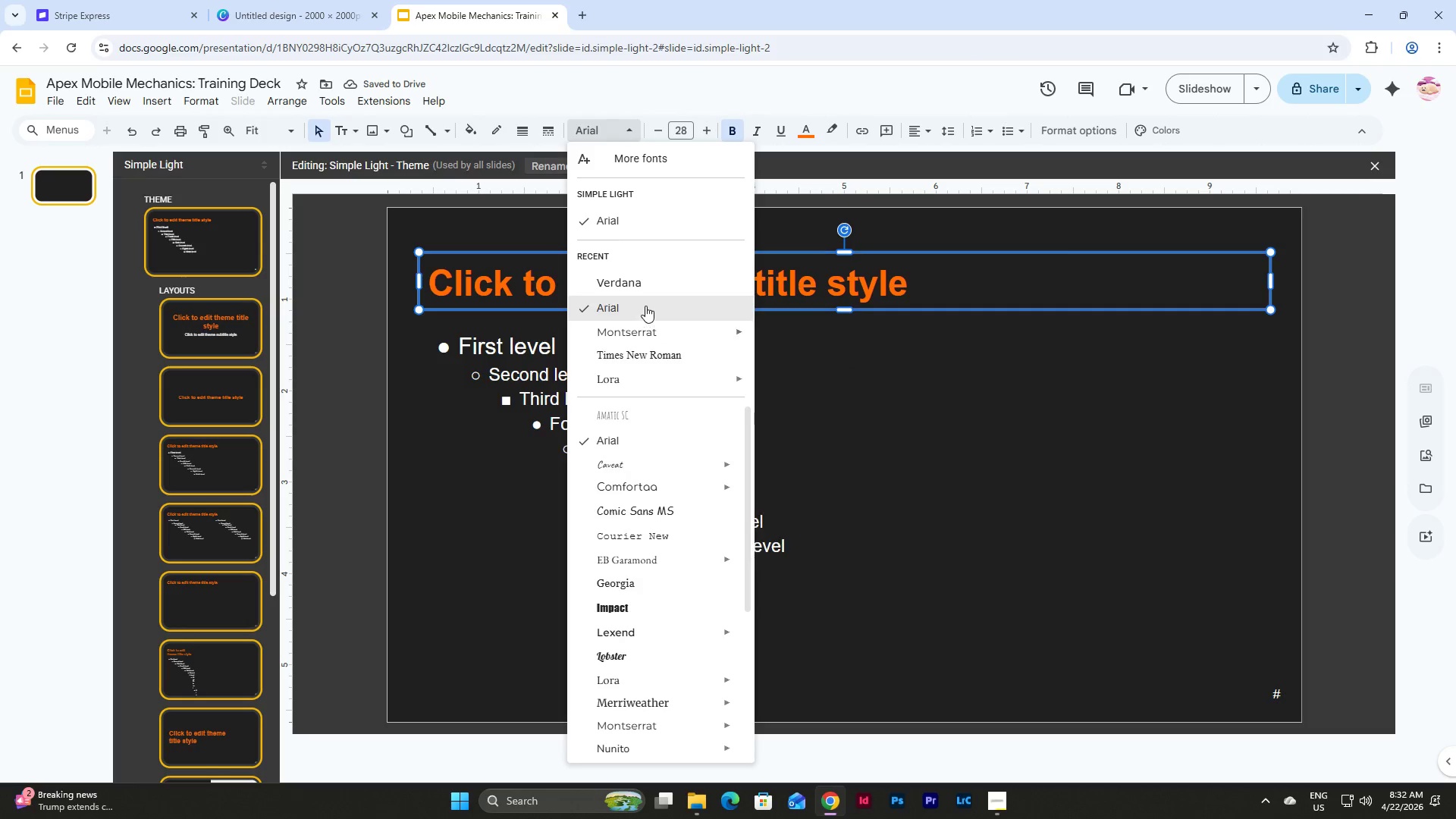 
scroll: coordinate [672, 460], scroll_direction: down, amount: 7.0
 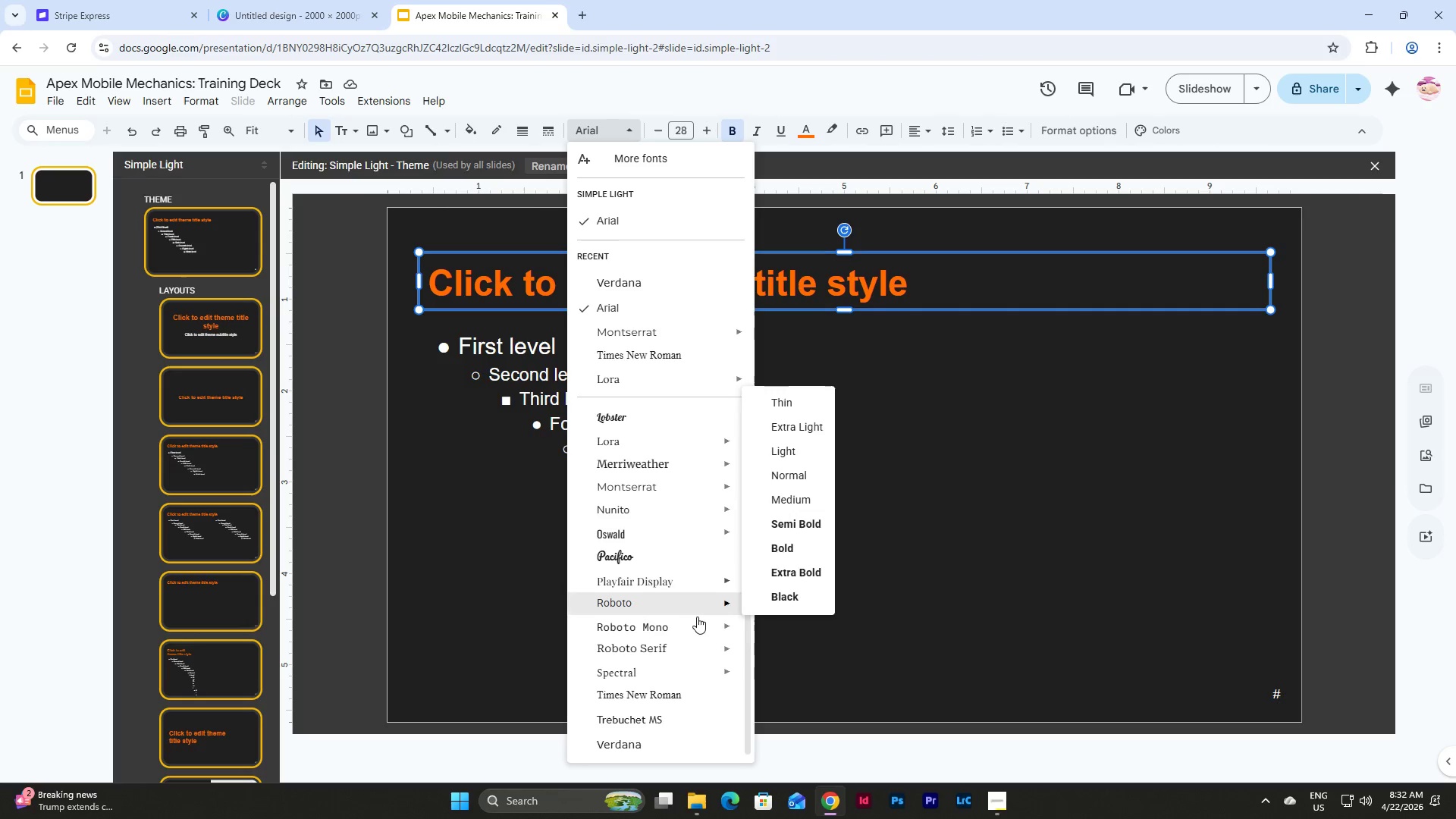 
left_click([696, 595])
 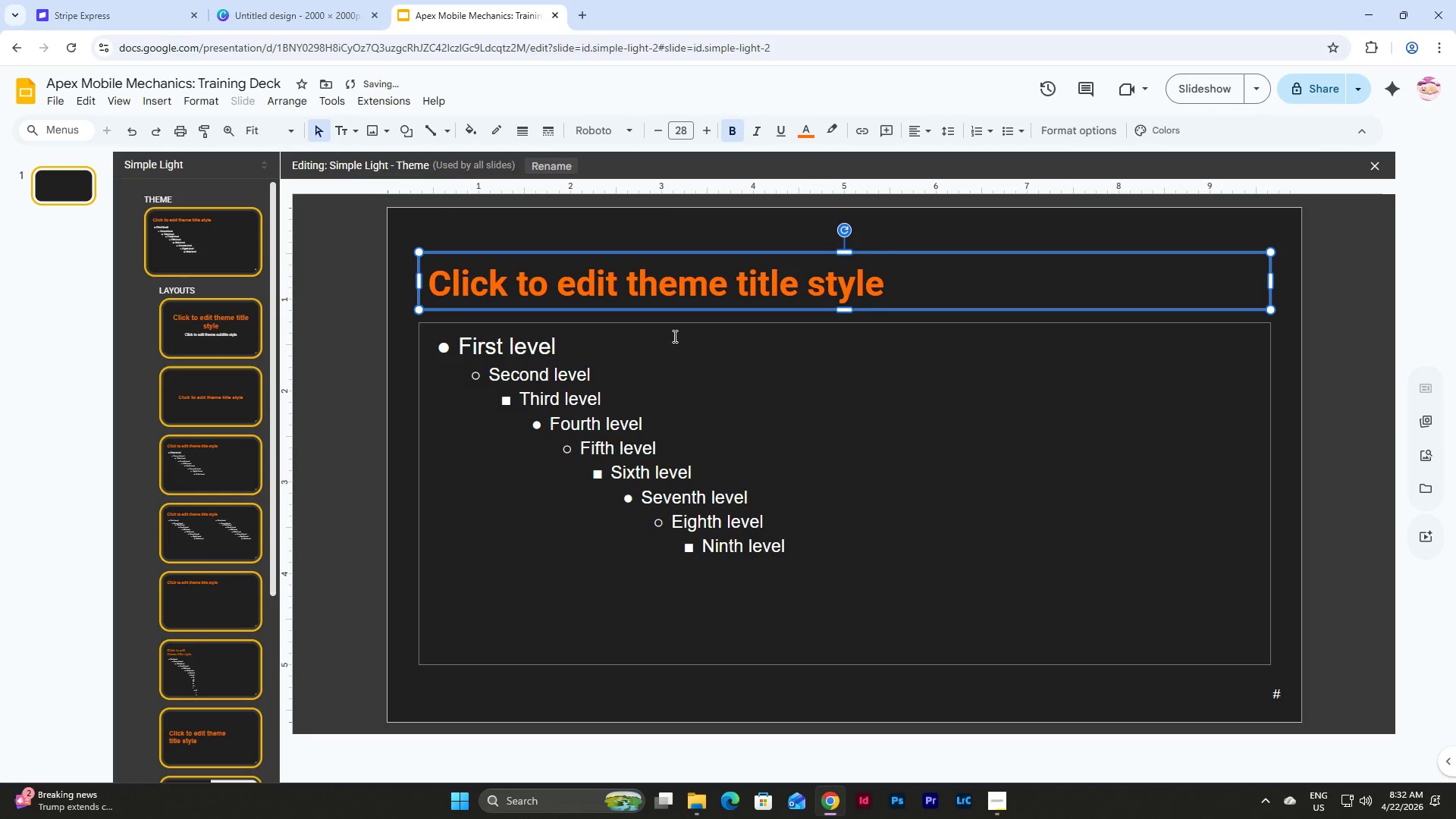 
left_click([673, 324])
 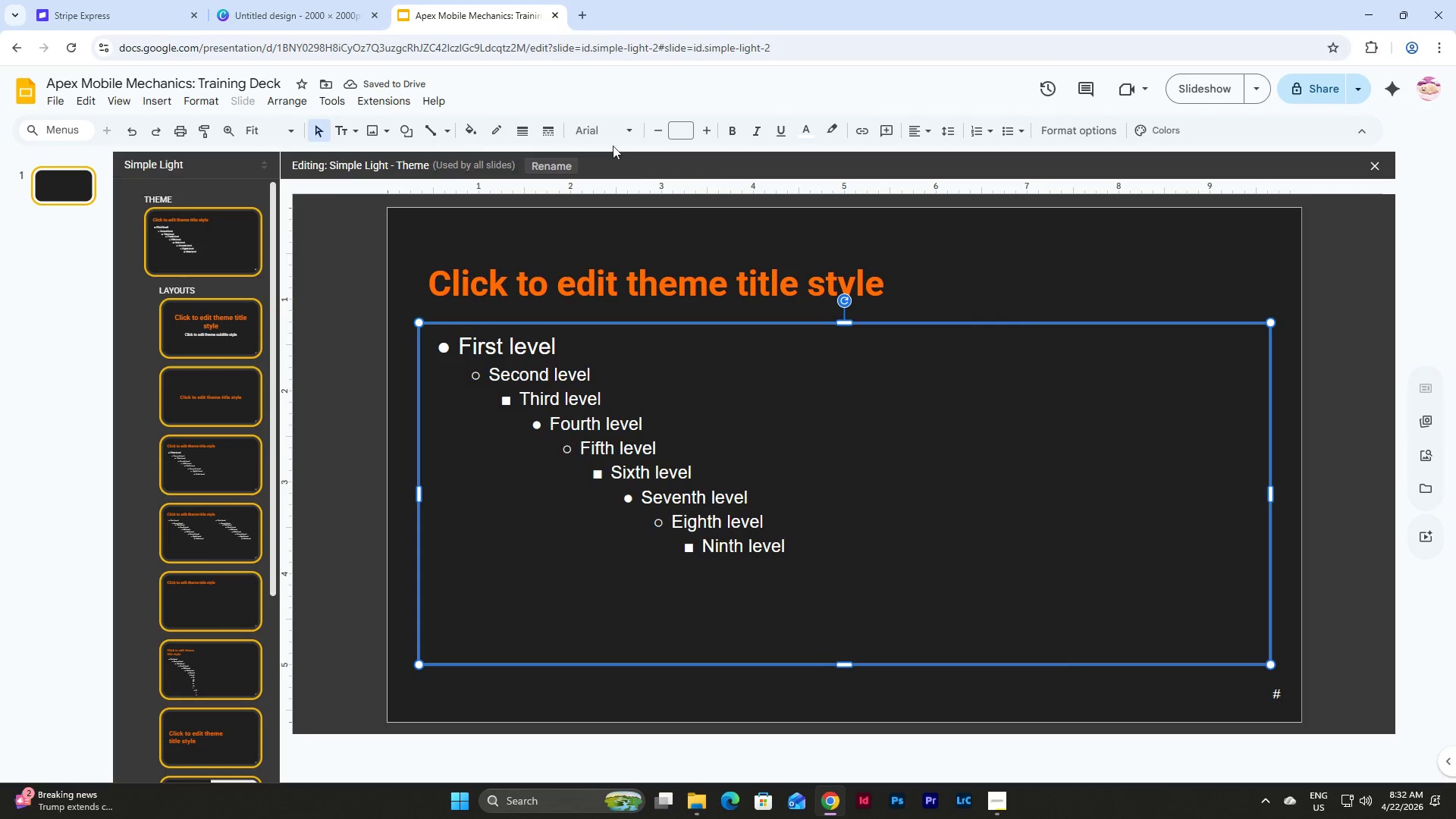 
left_click([610, 136])
 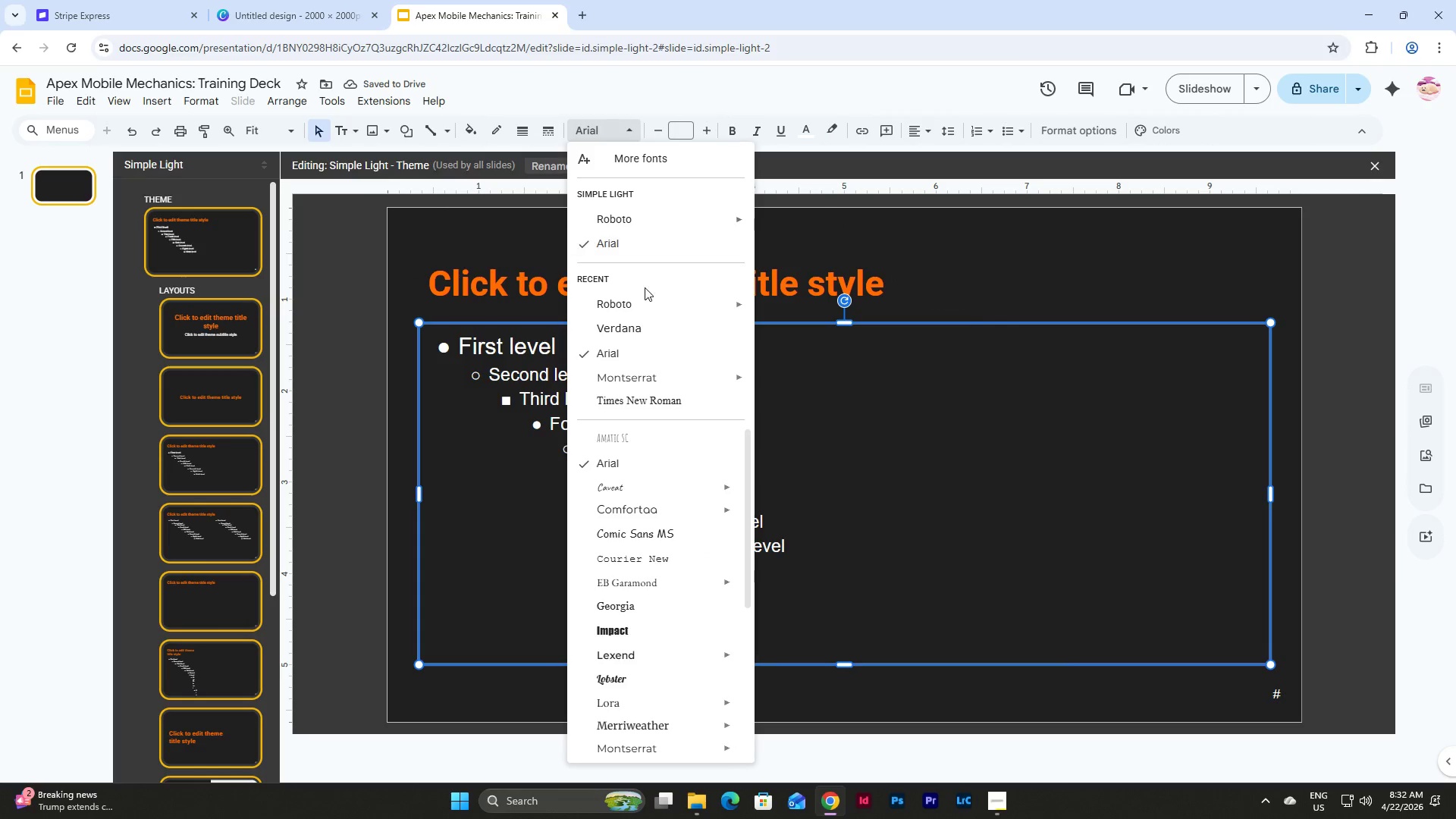 
left_click([642, 302])
 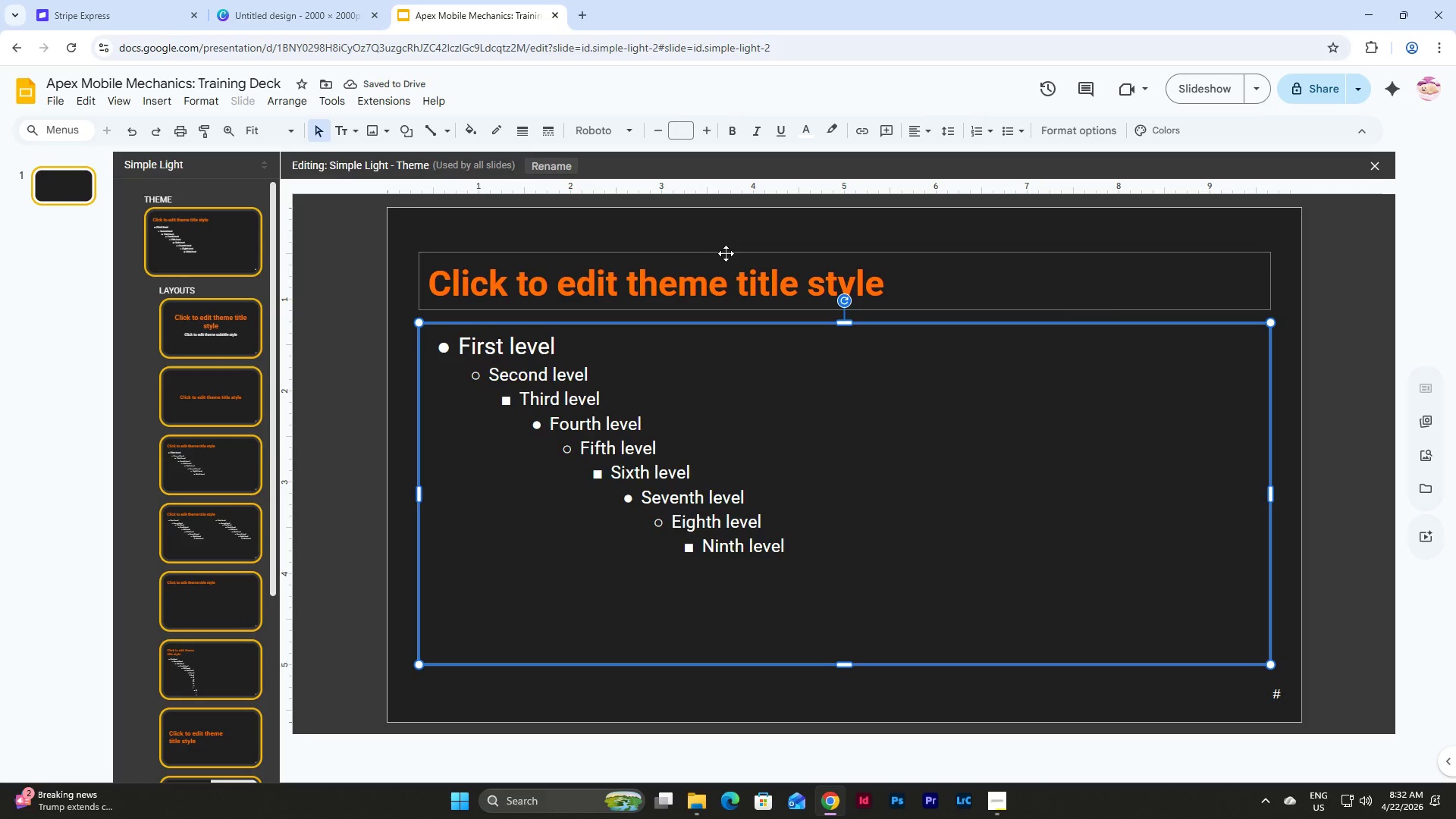 
left_click([726, 253])
 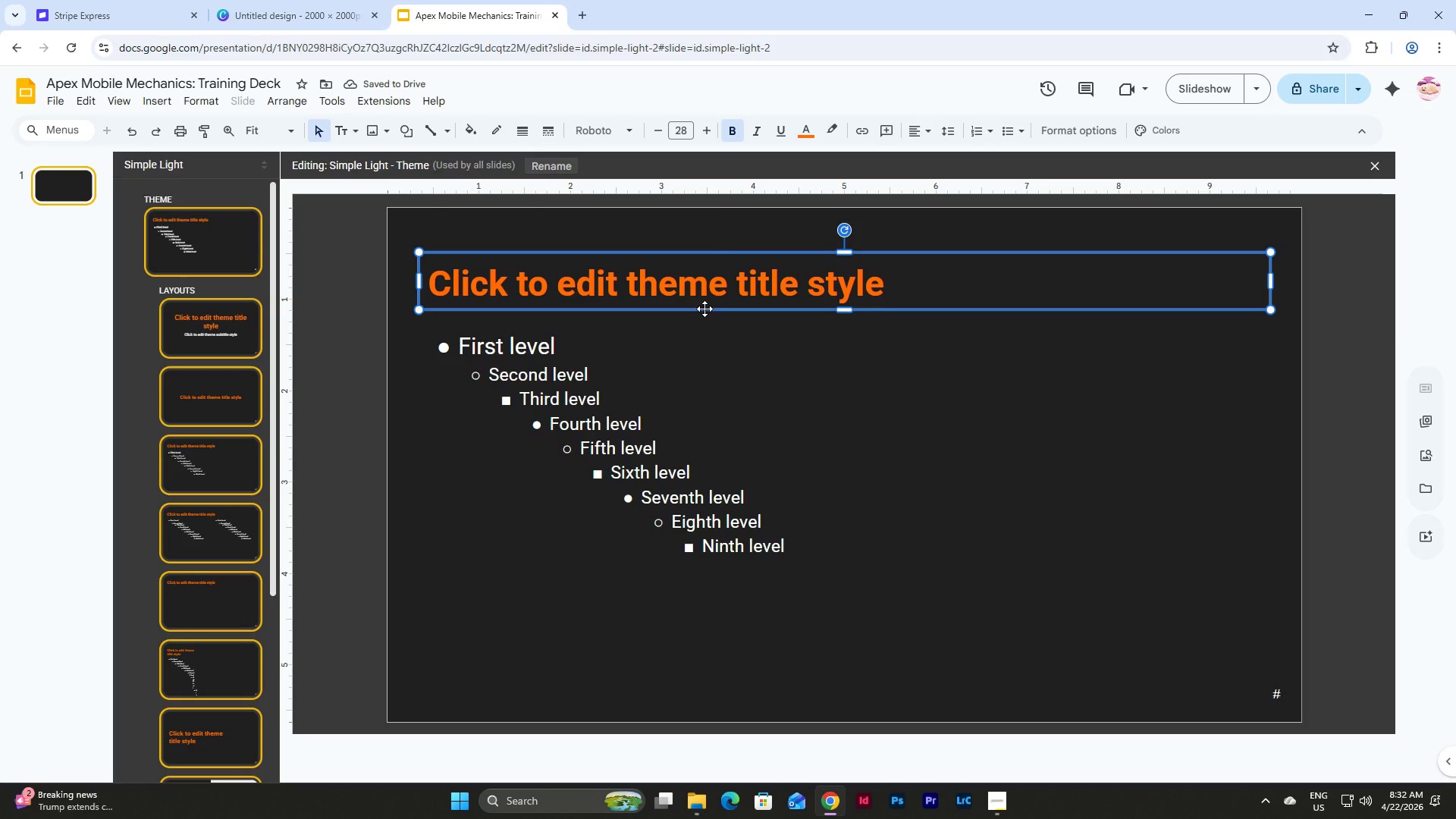 
left_click([689, 333])
 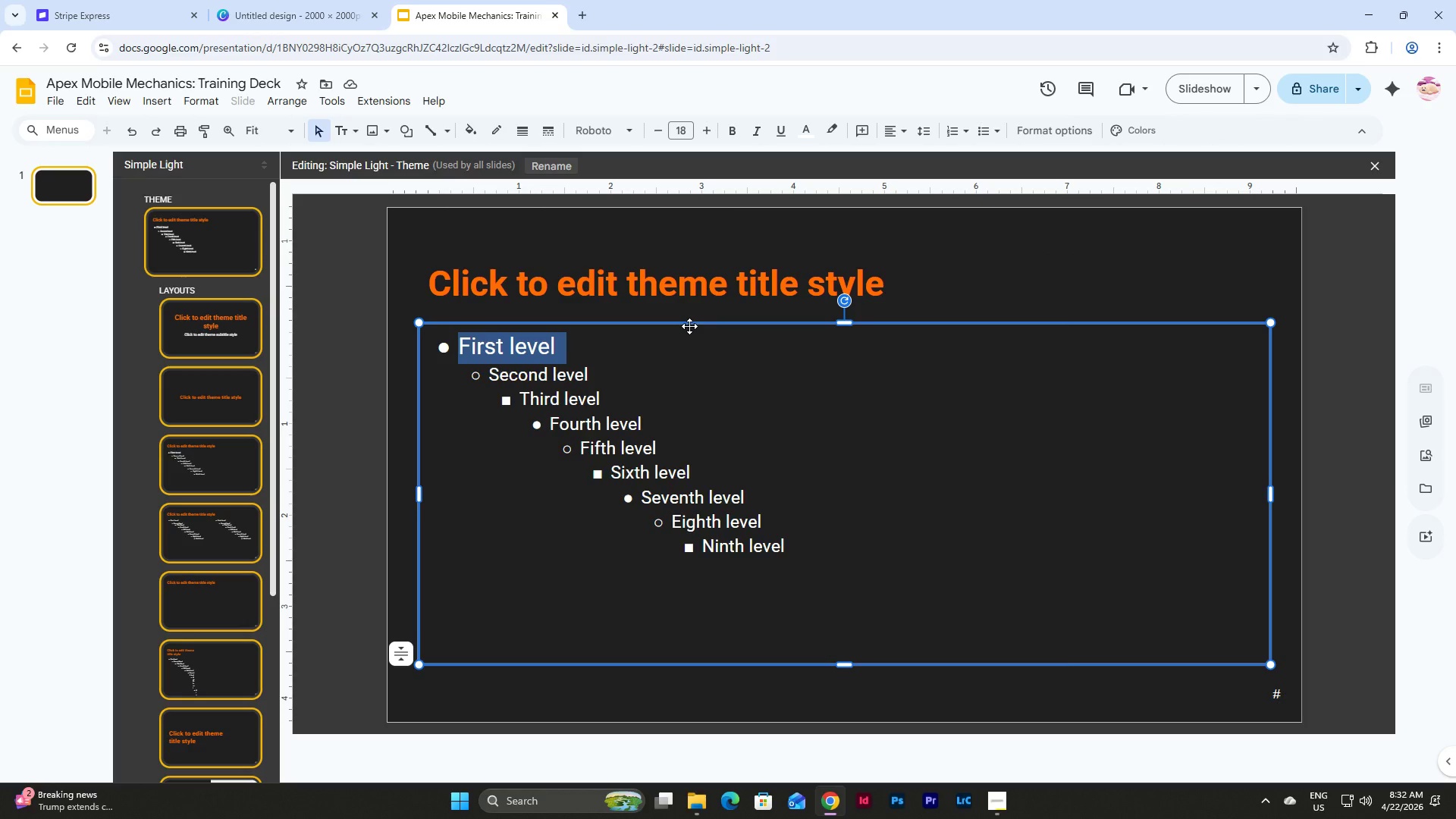 
left_click([689, 326])
 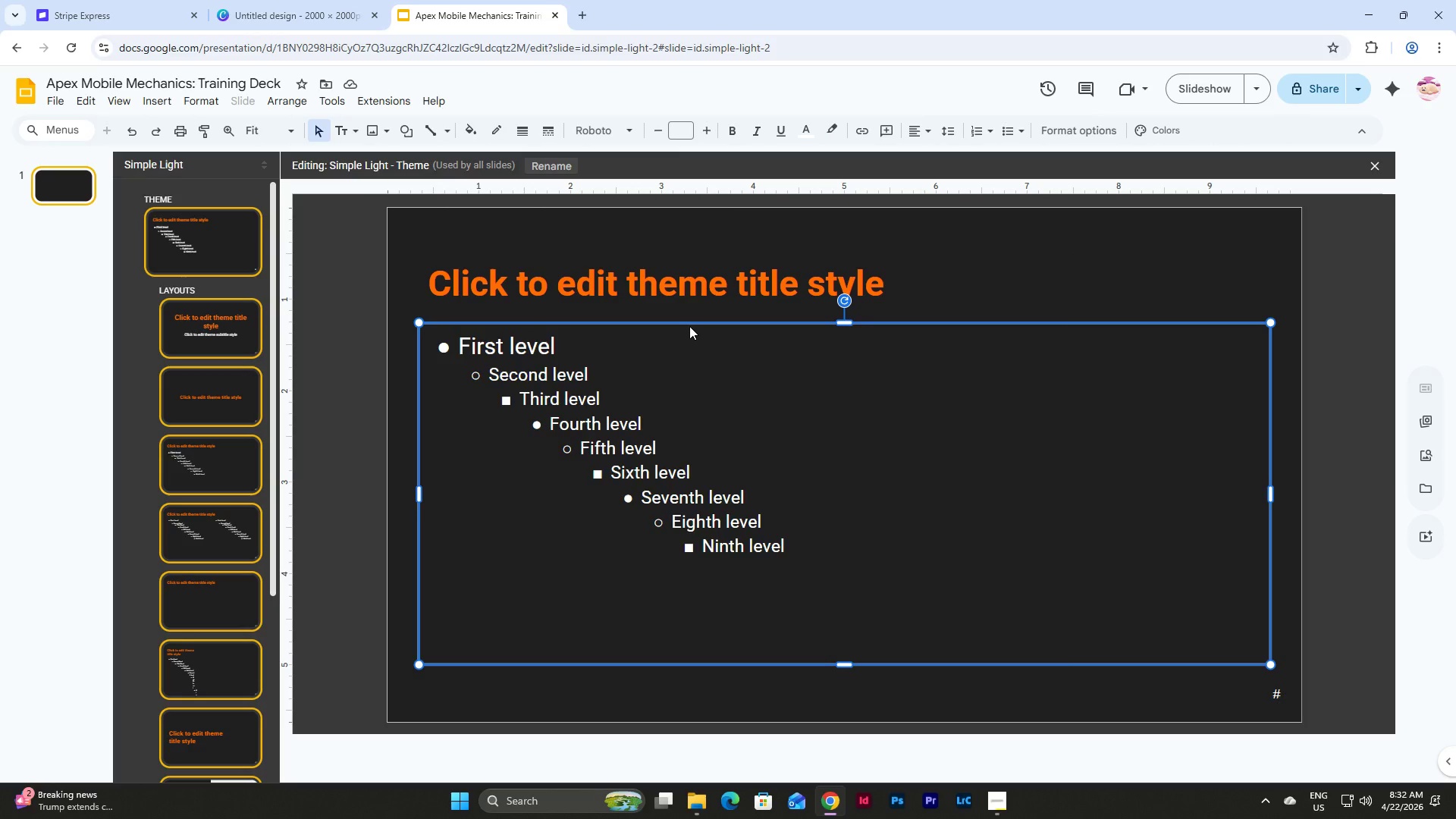 
left_click([189, 238])
 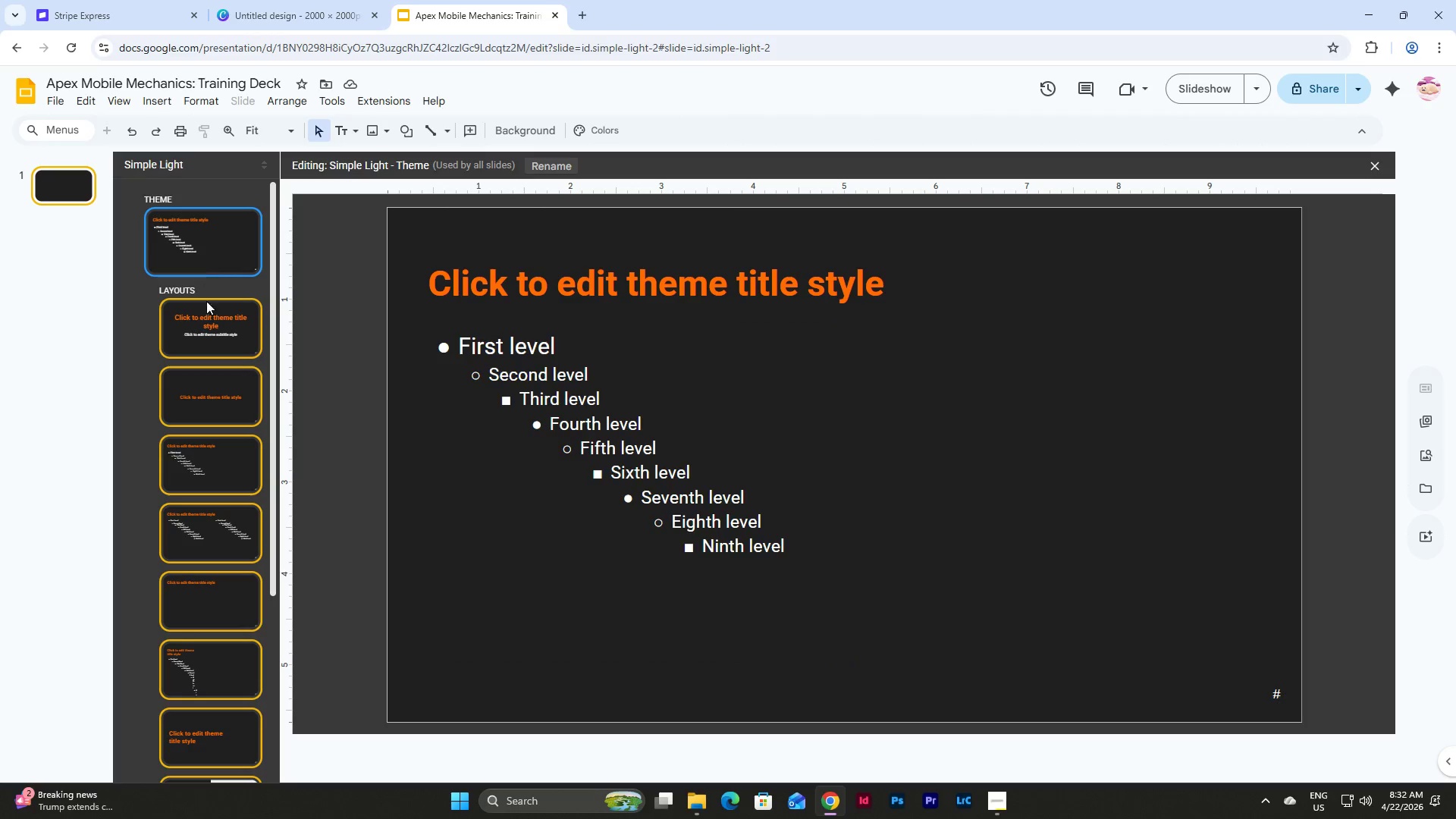 
left_click([209, 309])
 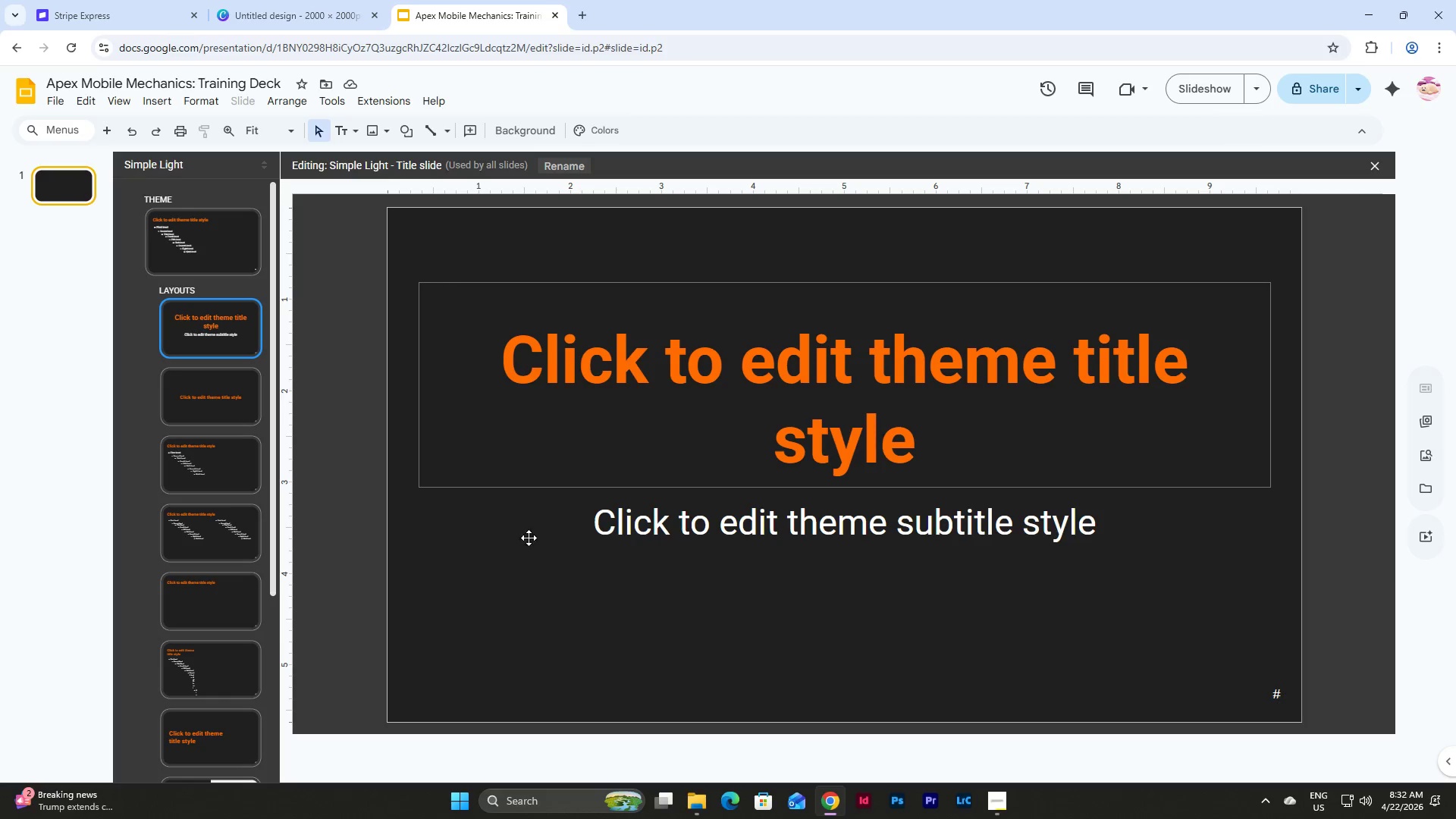 
left_click([236, 408])
 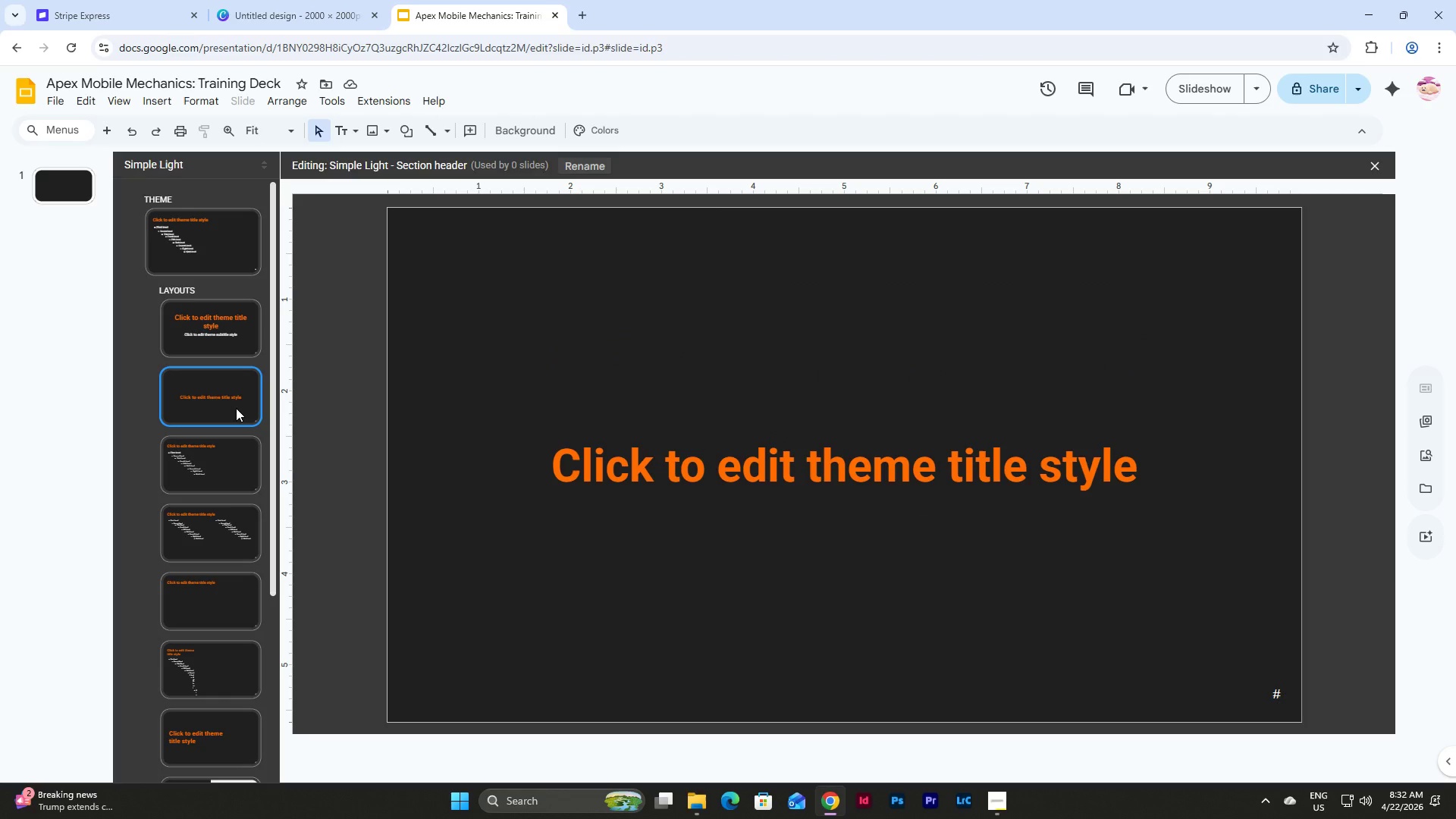 
key(Backspace)
 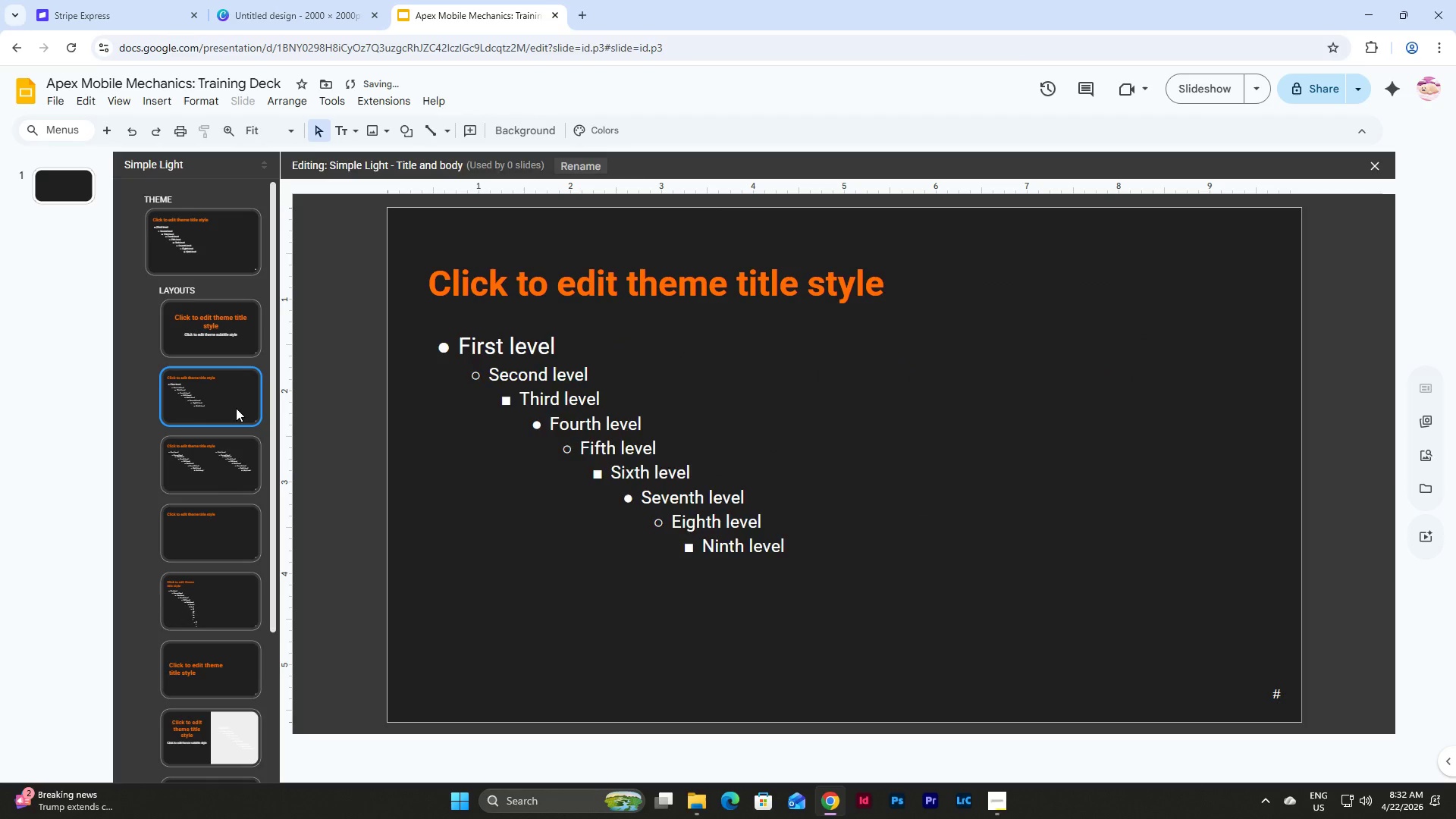 
key(Backspace)
 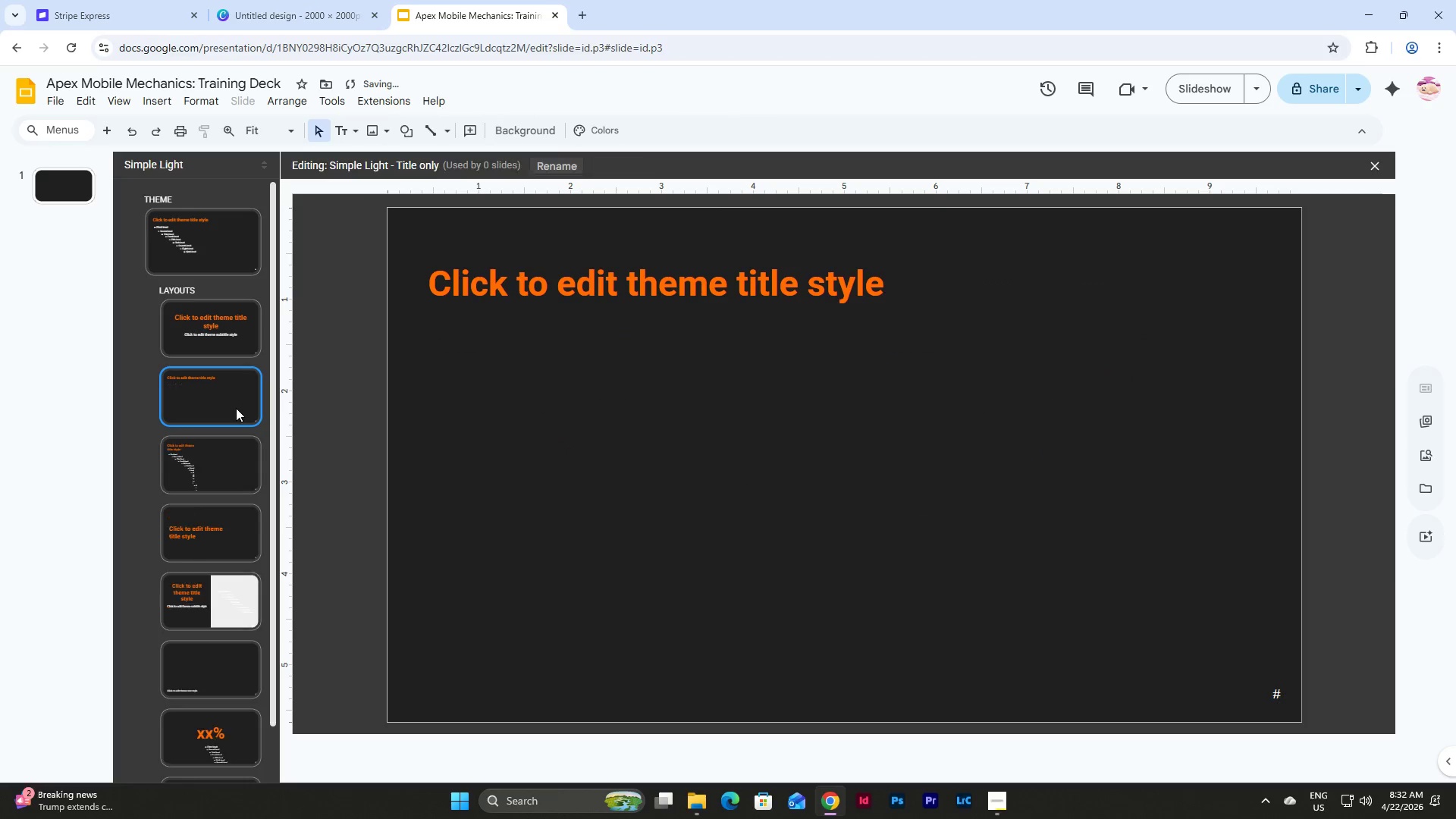 
key(Backspace)
 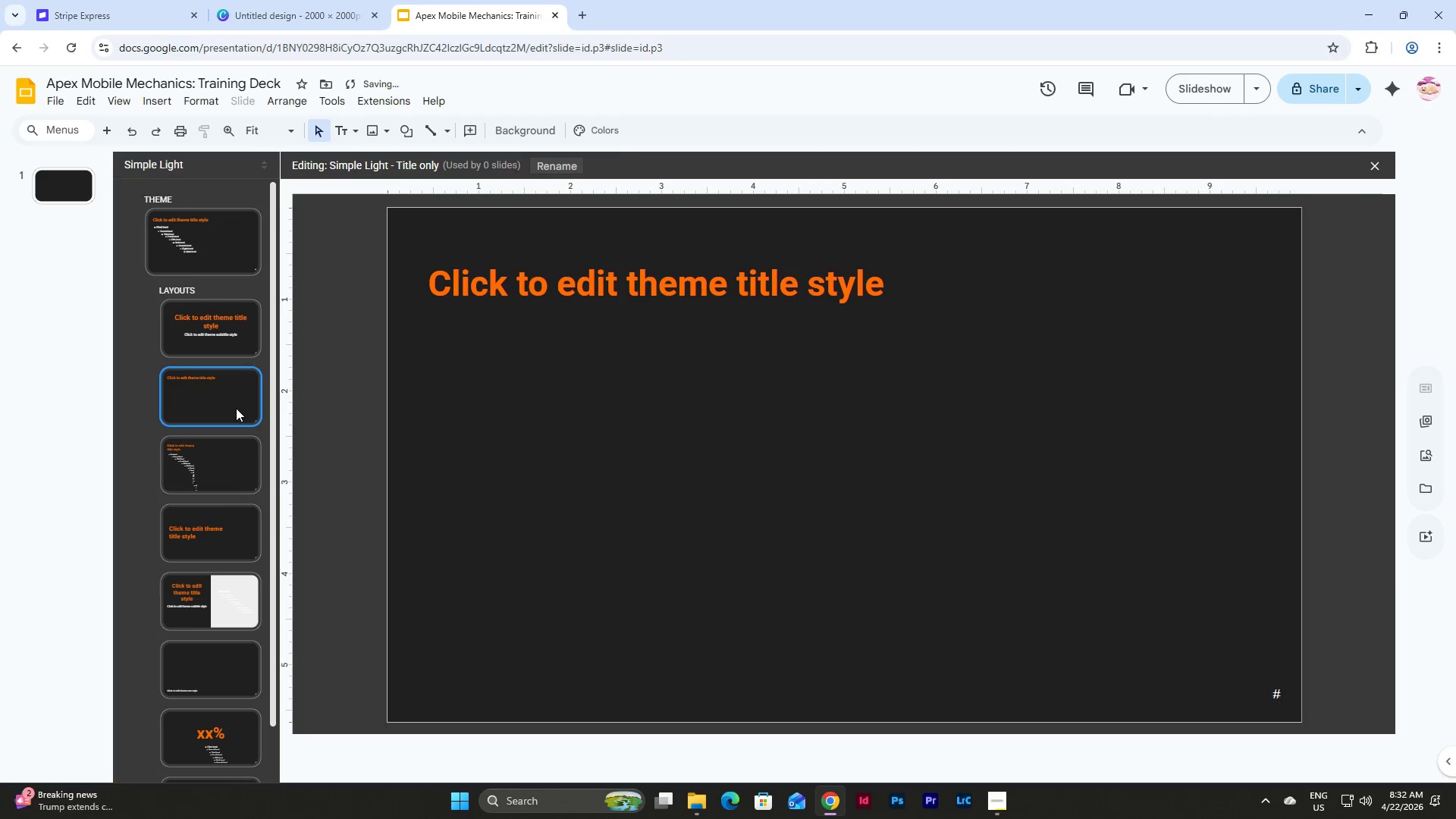 
key(Backspace)
 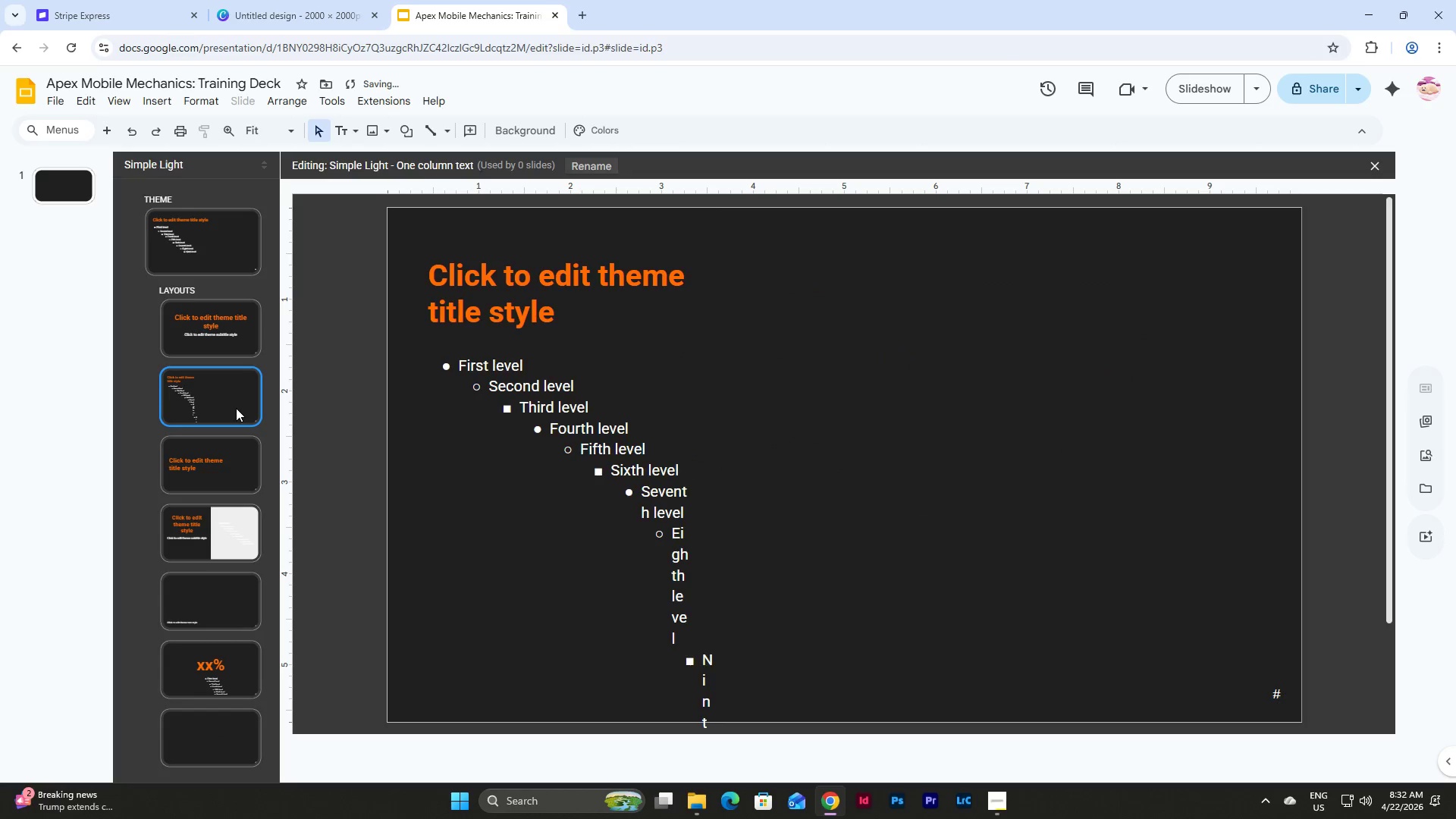 
key(Backspace)
 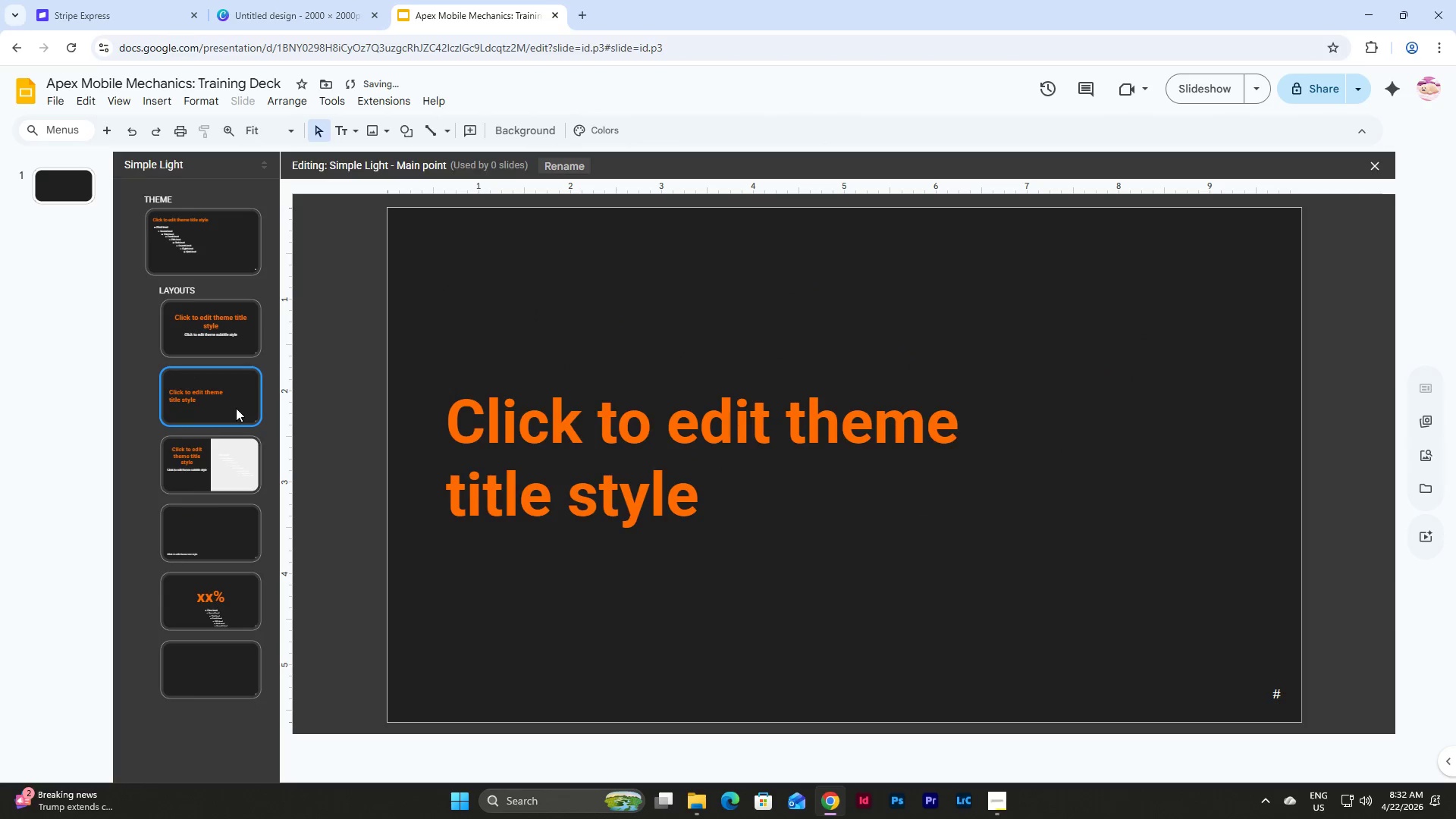 
key(Backspace)
 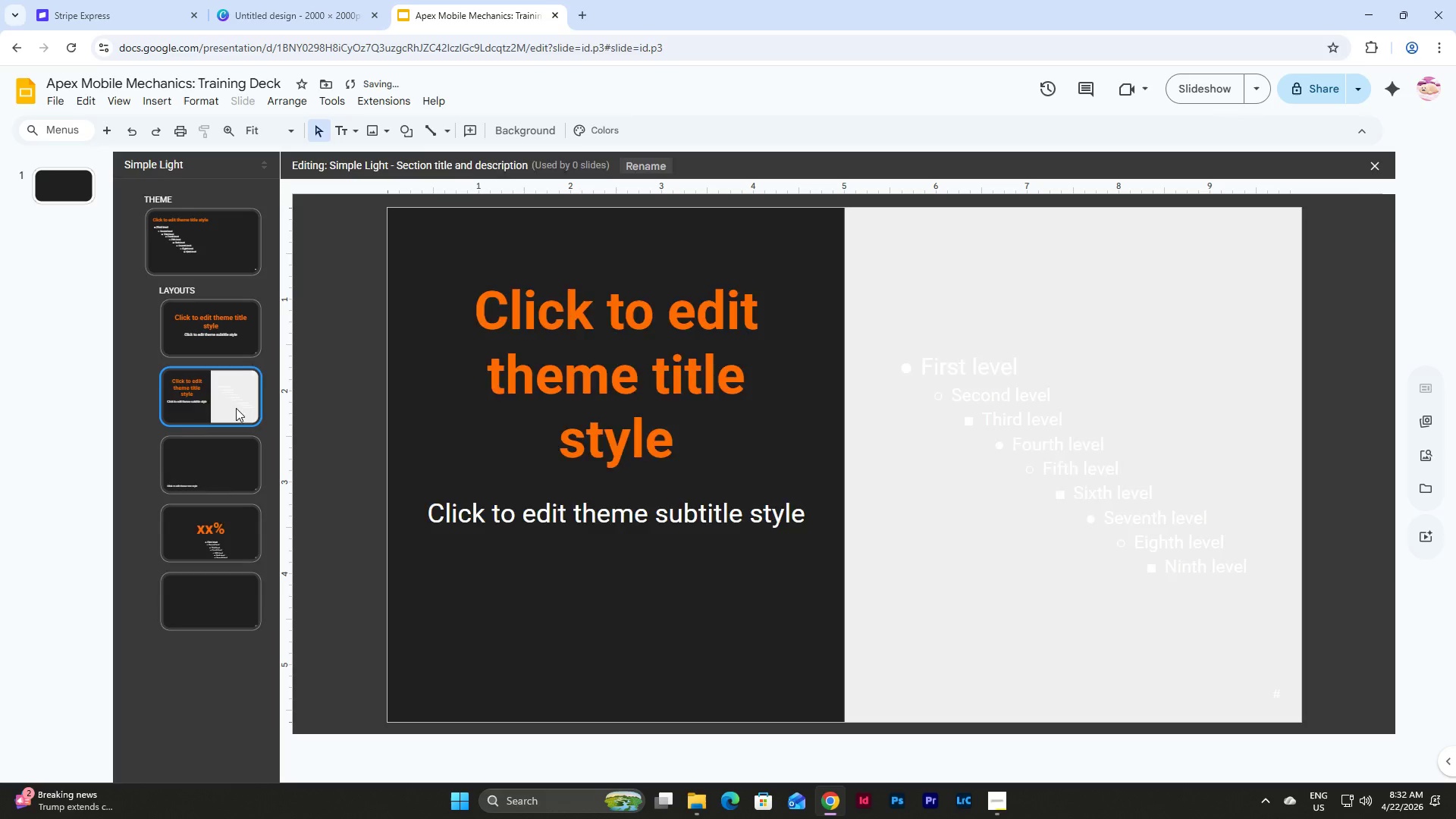 
key(Backspace)
 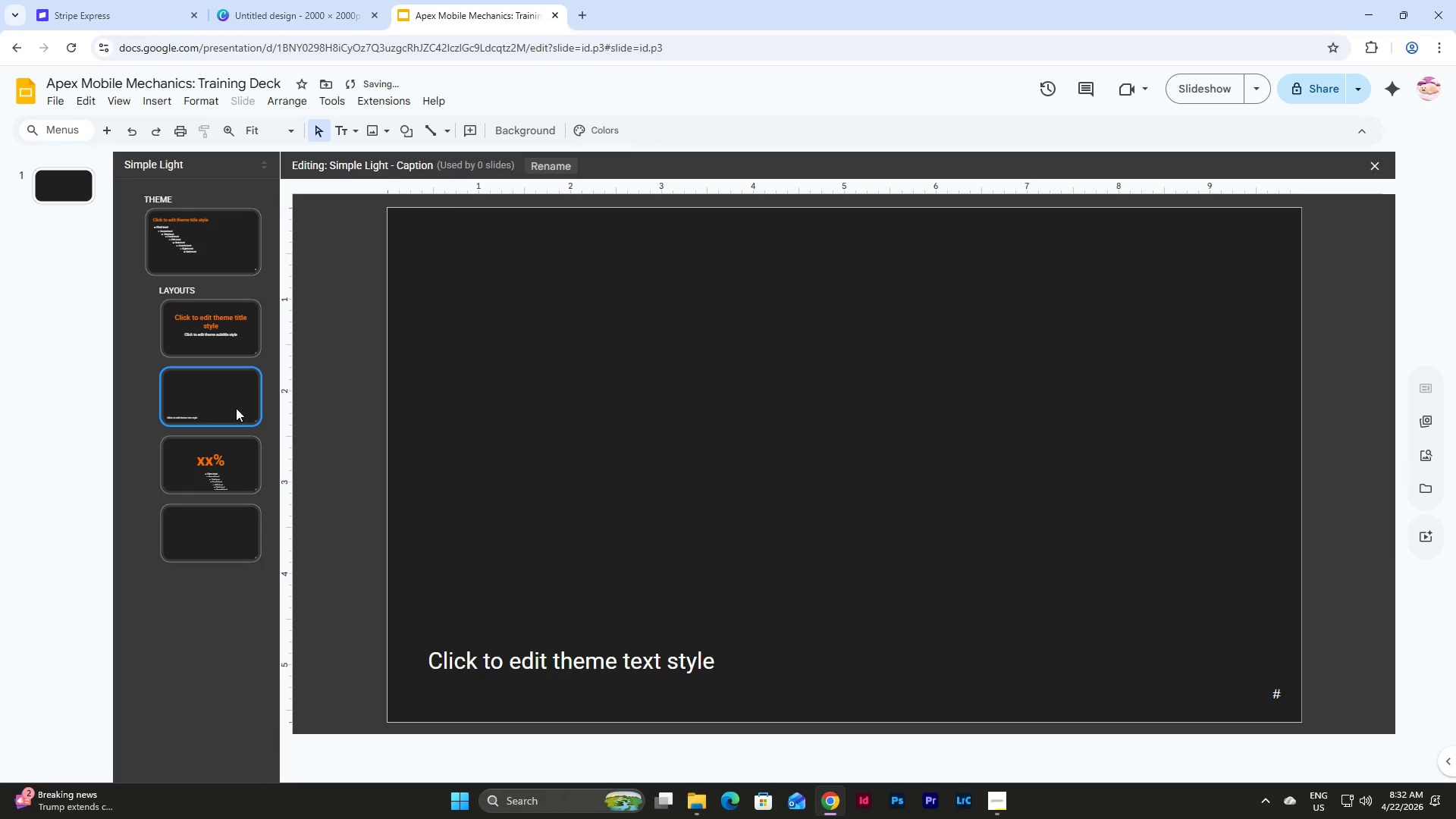 
key(Backspace)
 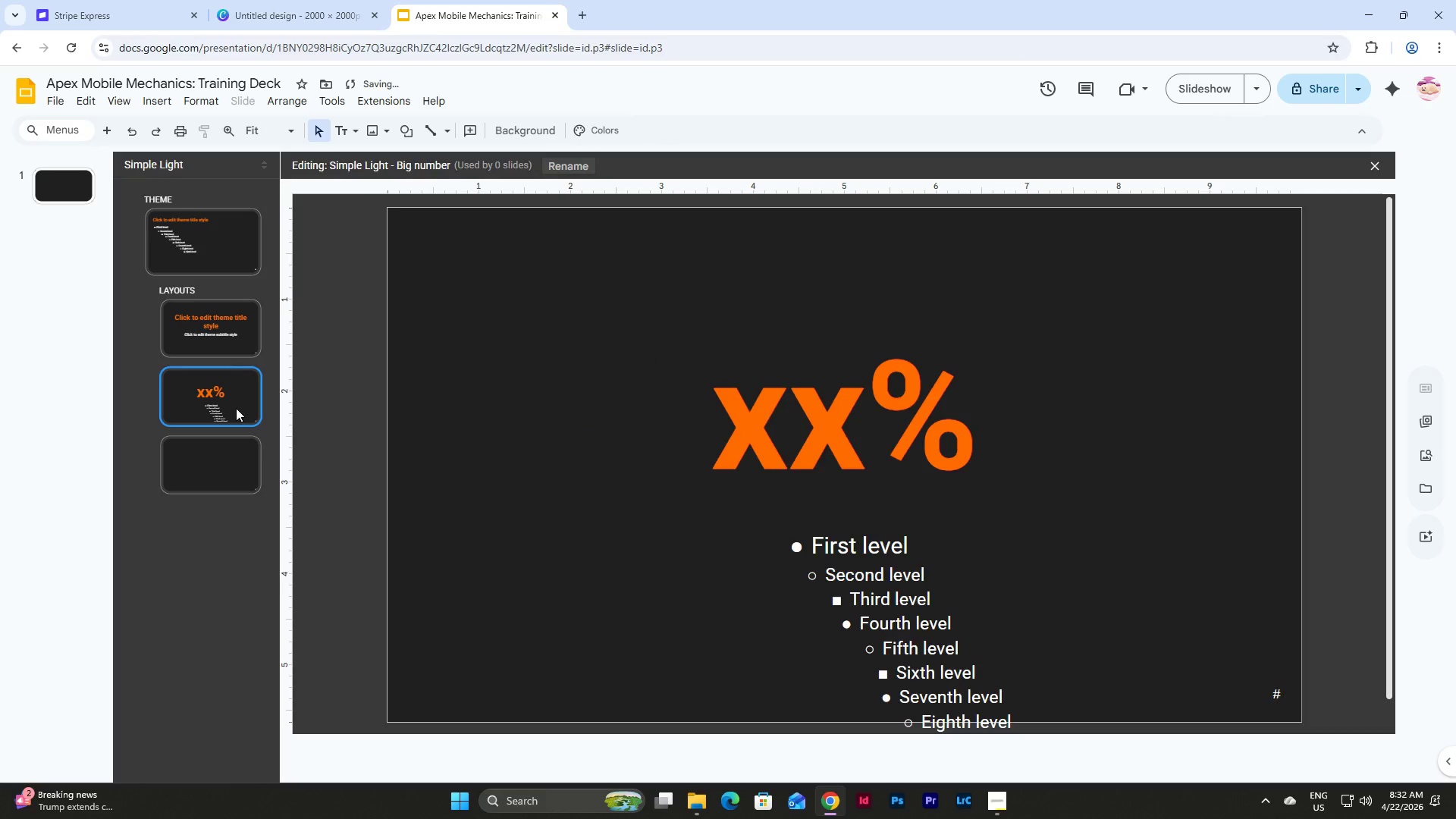 
key(Backspace)
 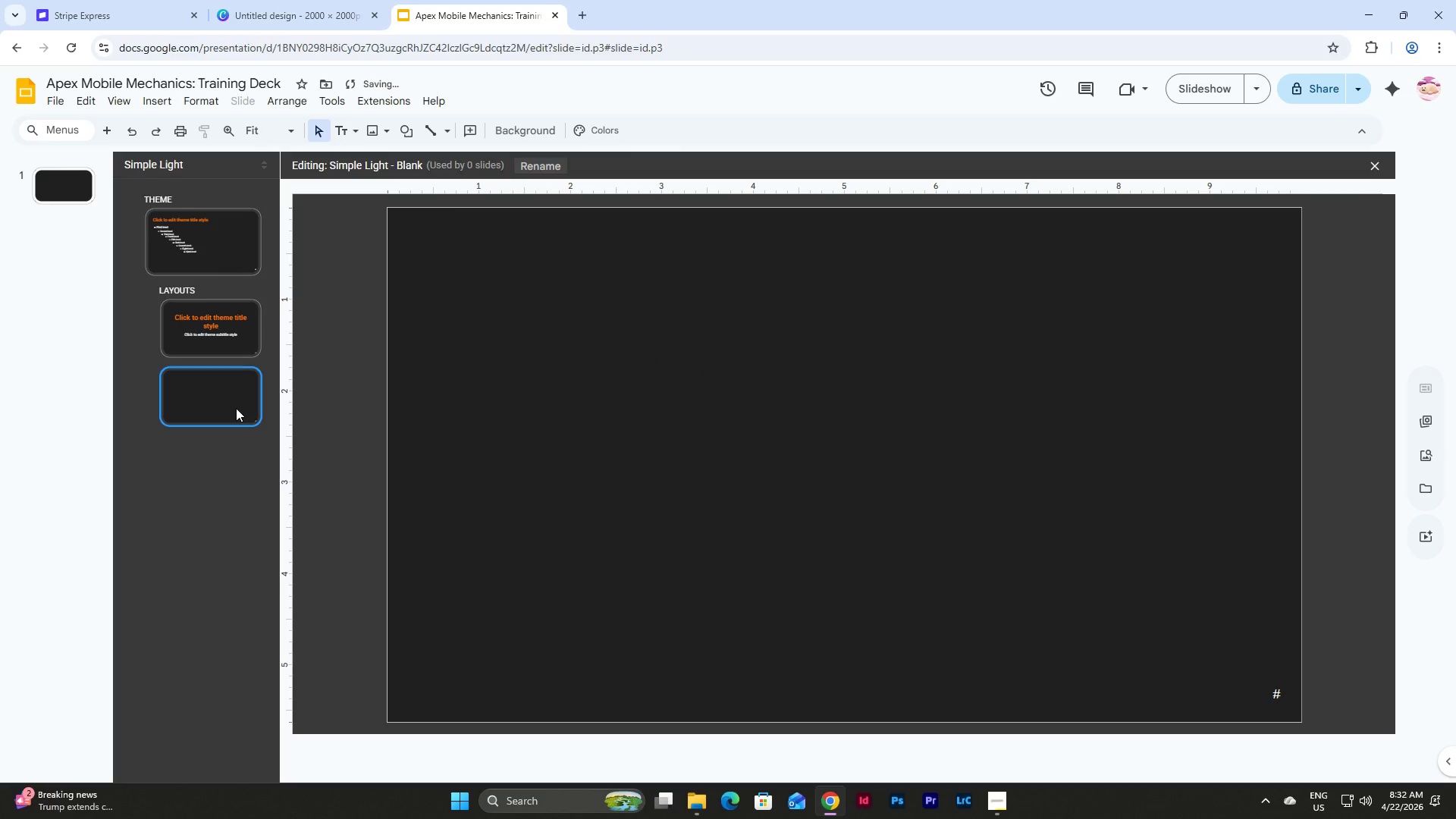 
key(Backspace)
 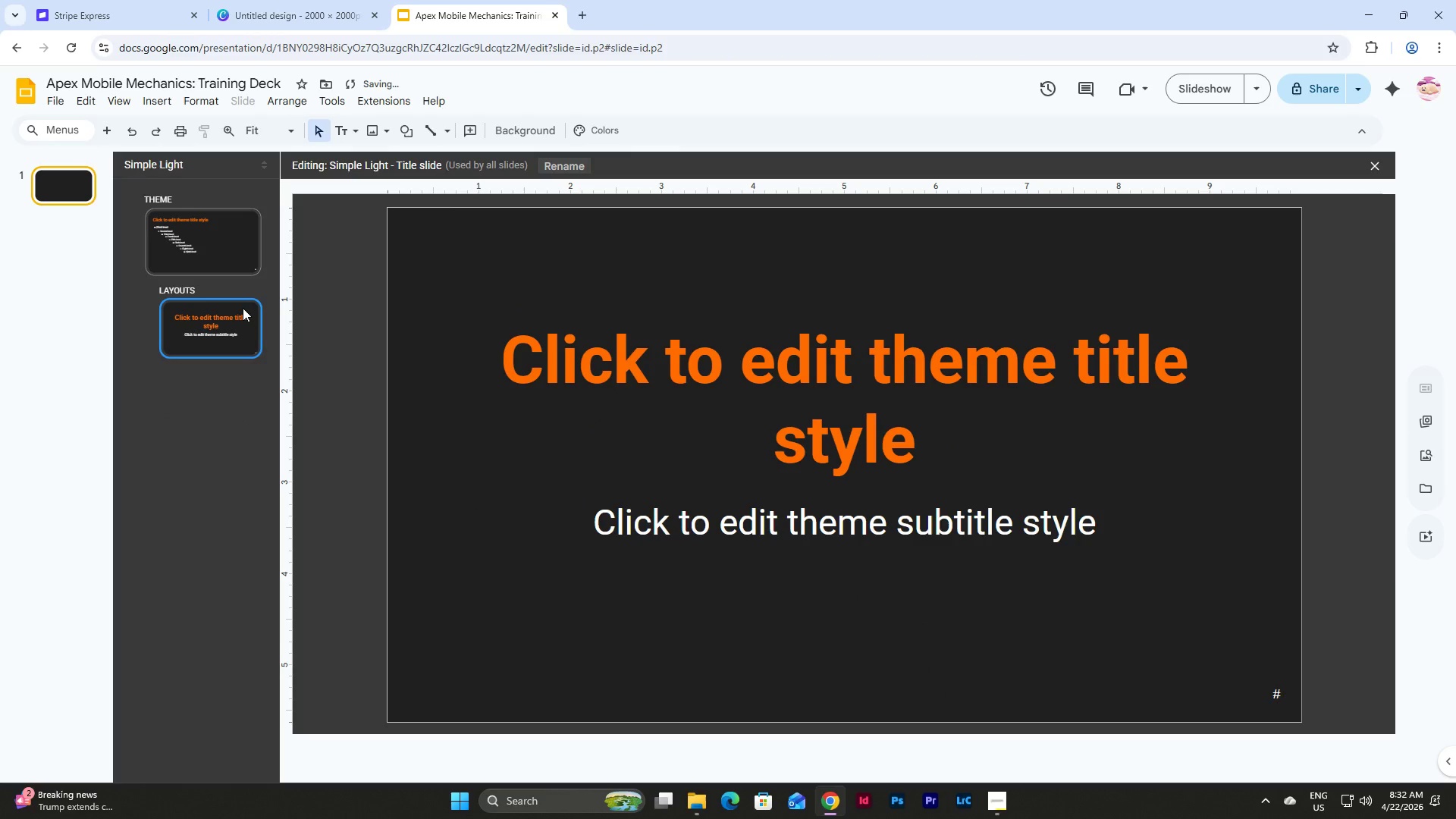 
left_click([243, 308])
 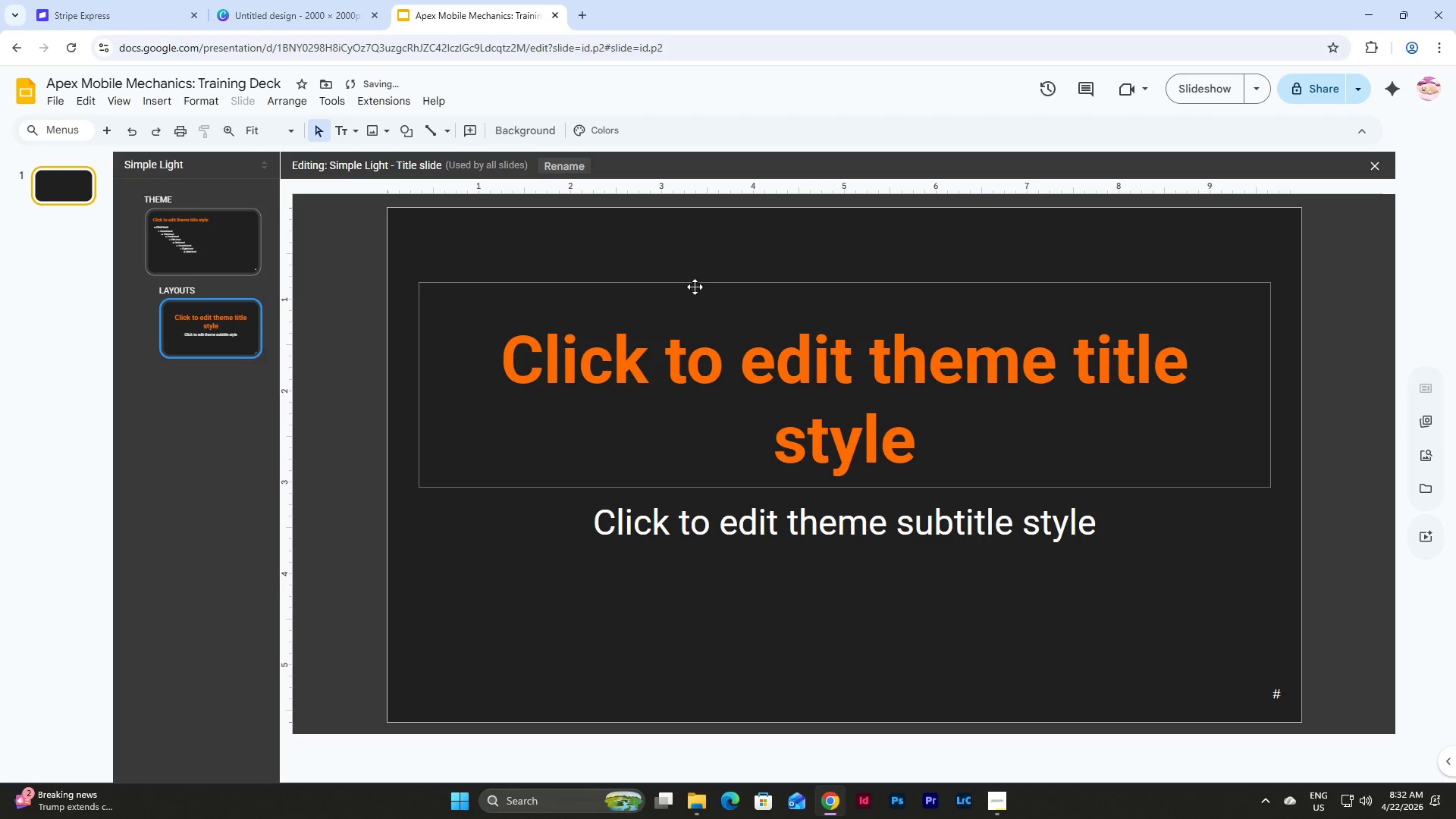 
left_click([655, 274])
 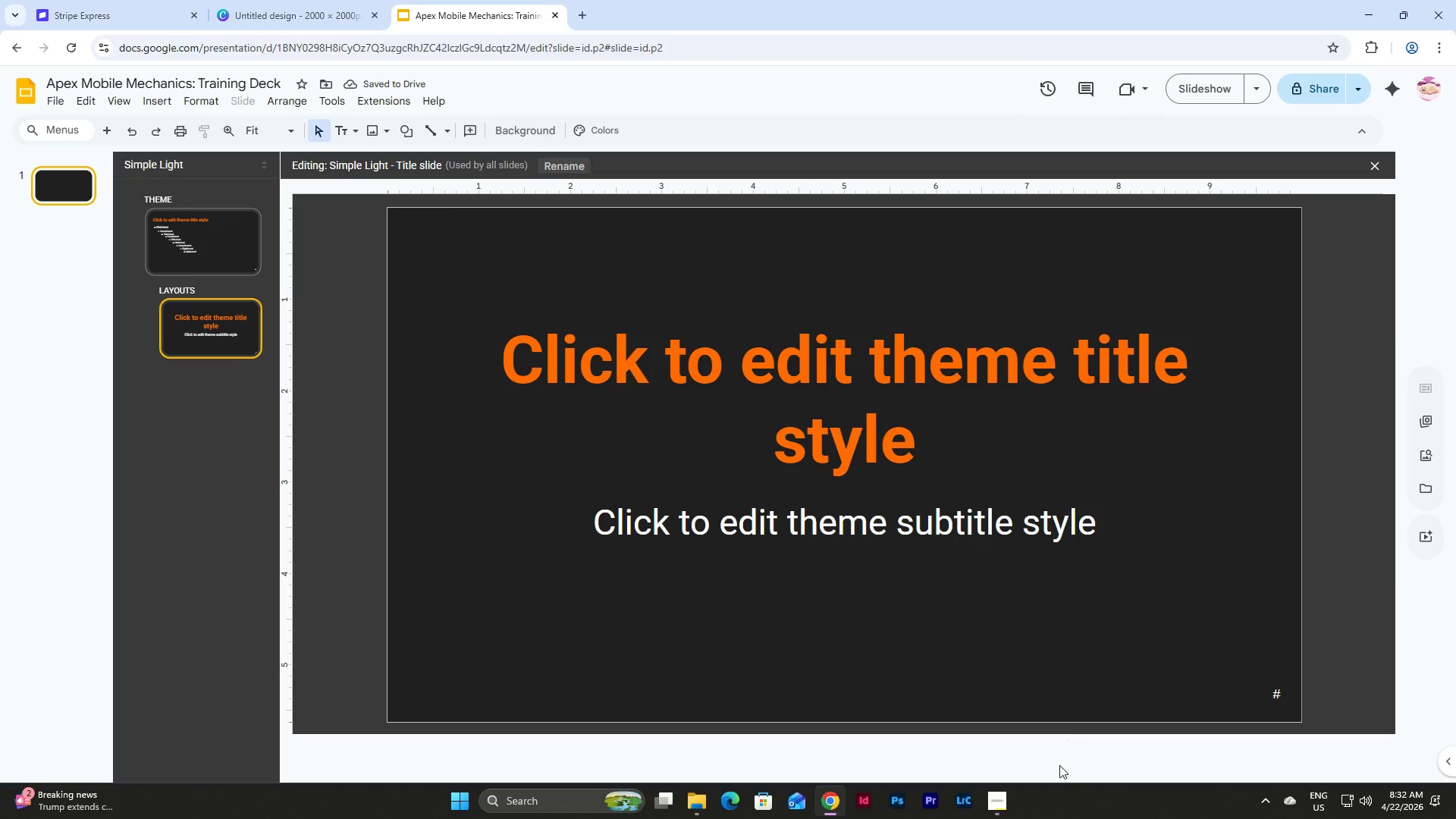 
left_click([997, 810])